 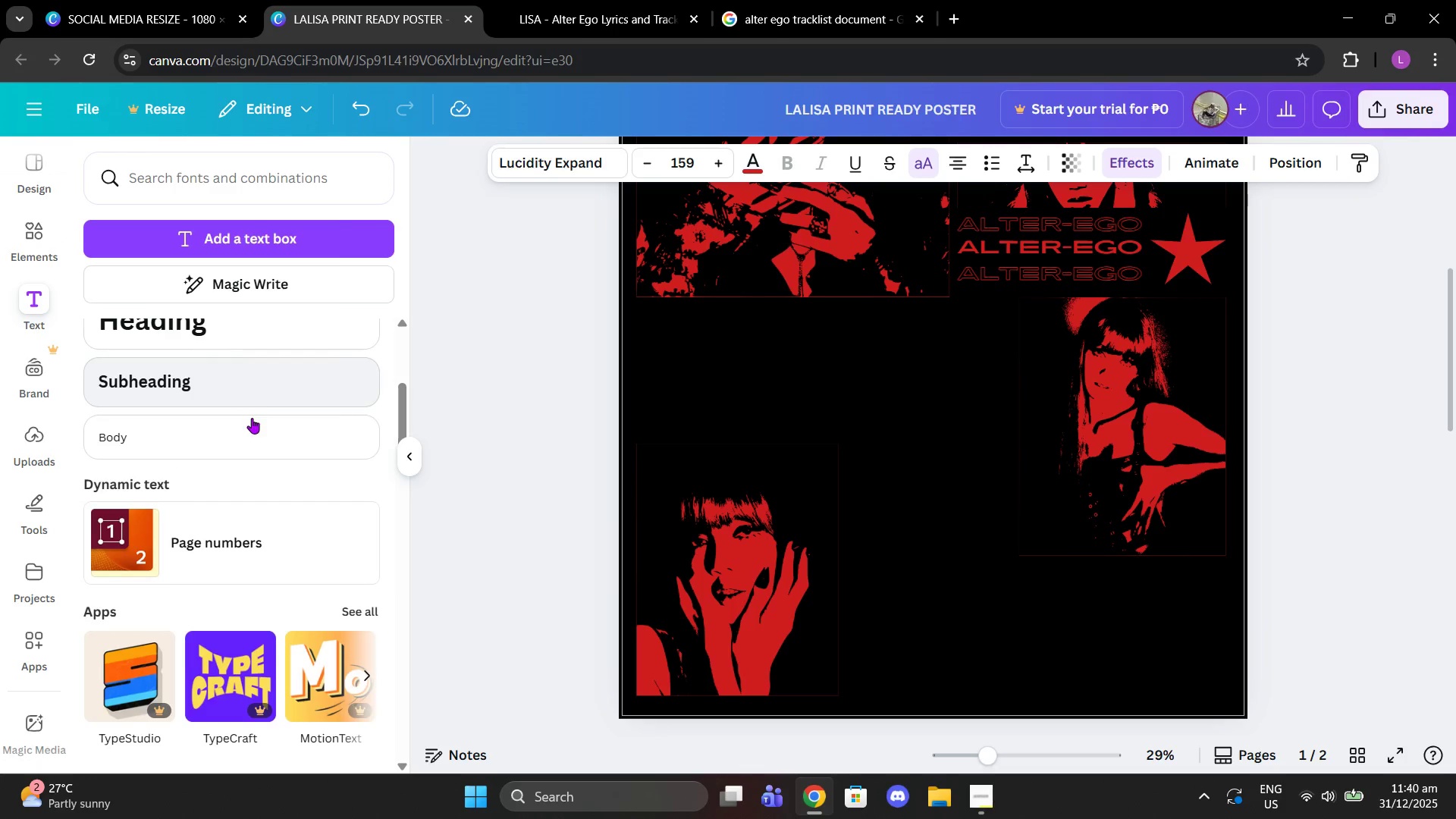 
left_click([246, 382])
 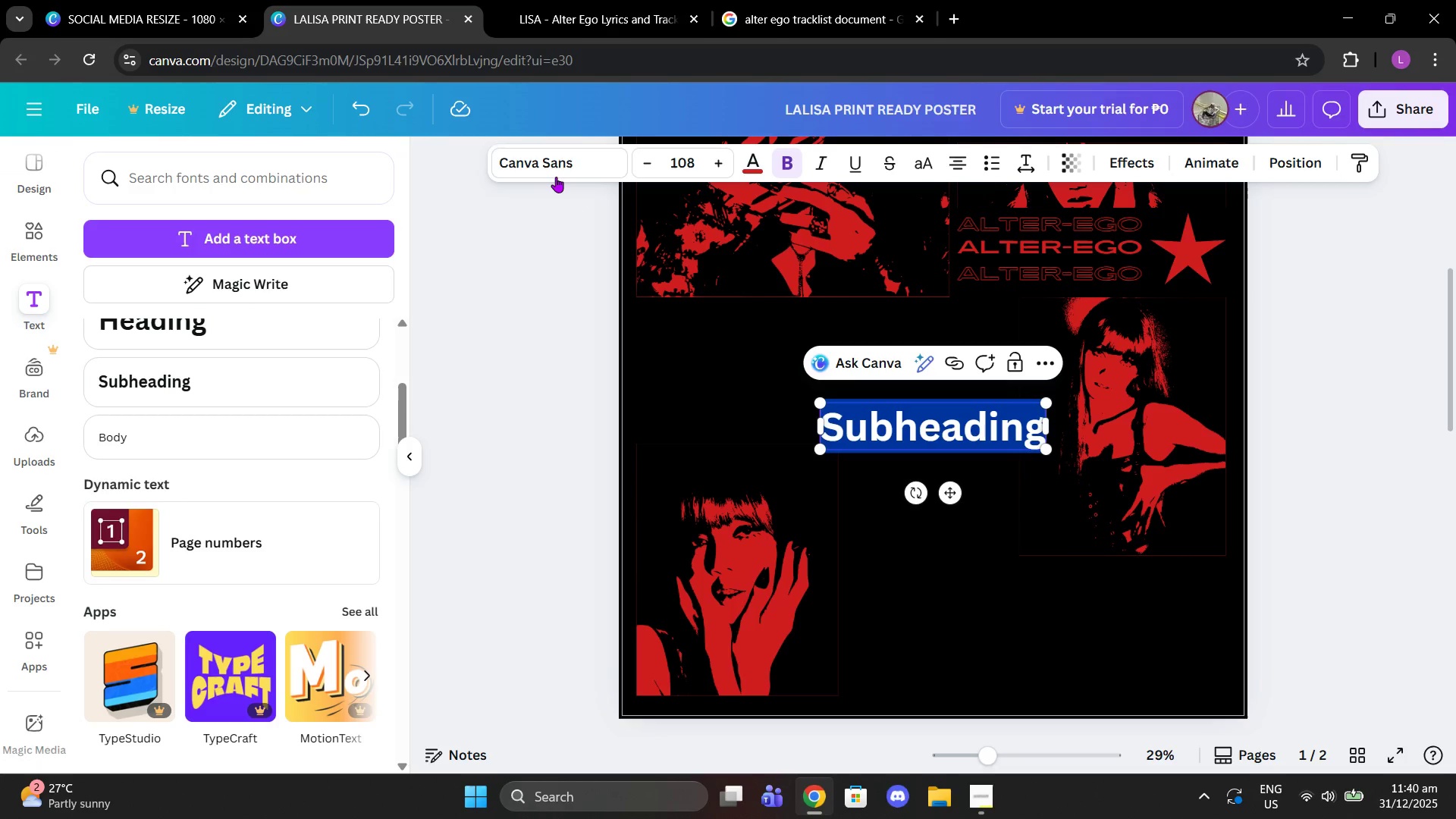 
left_click([553, 169])
 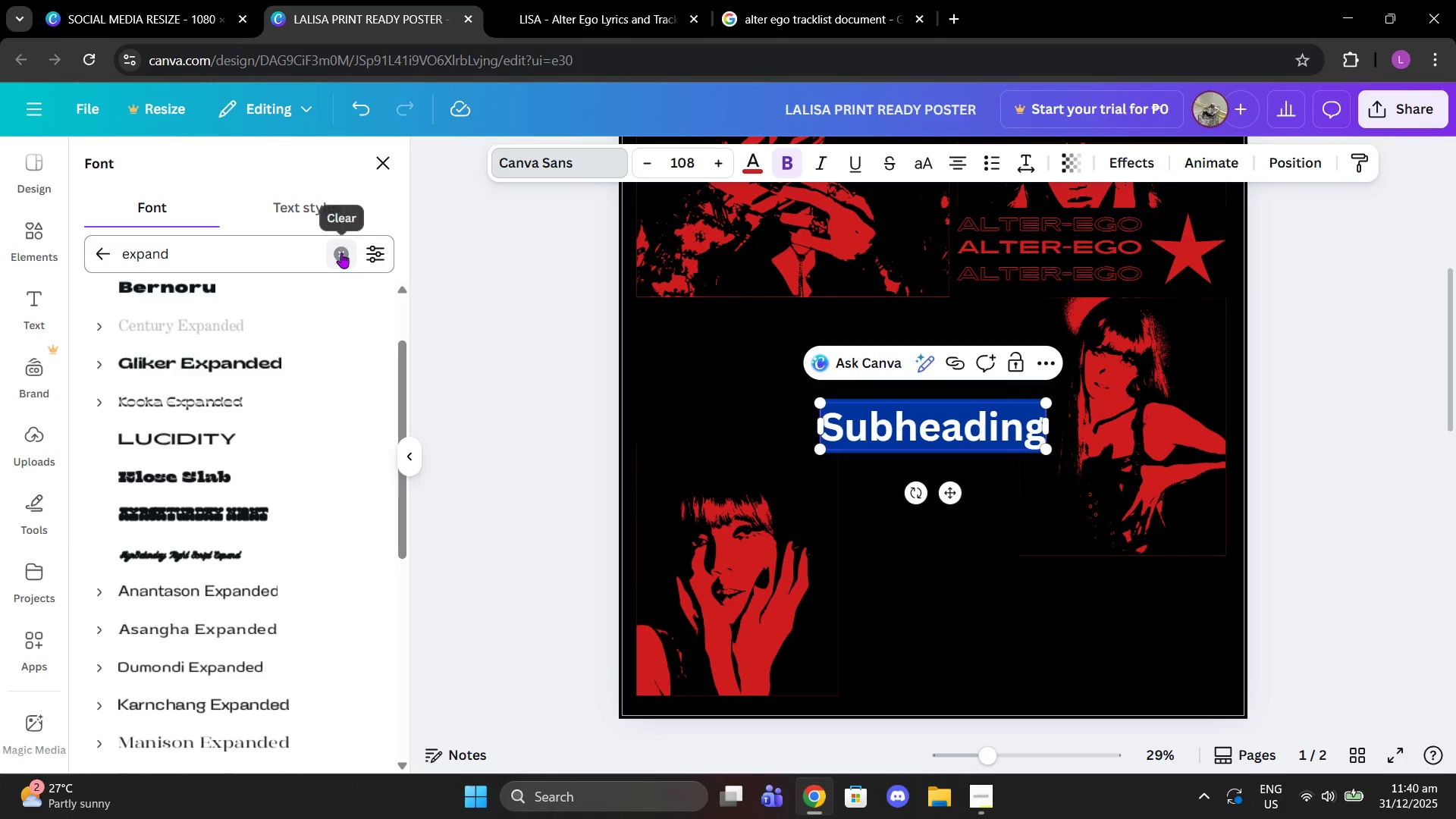 
left_click([296, 213])
 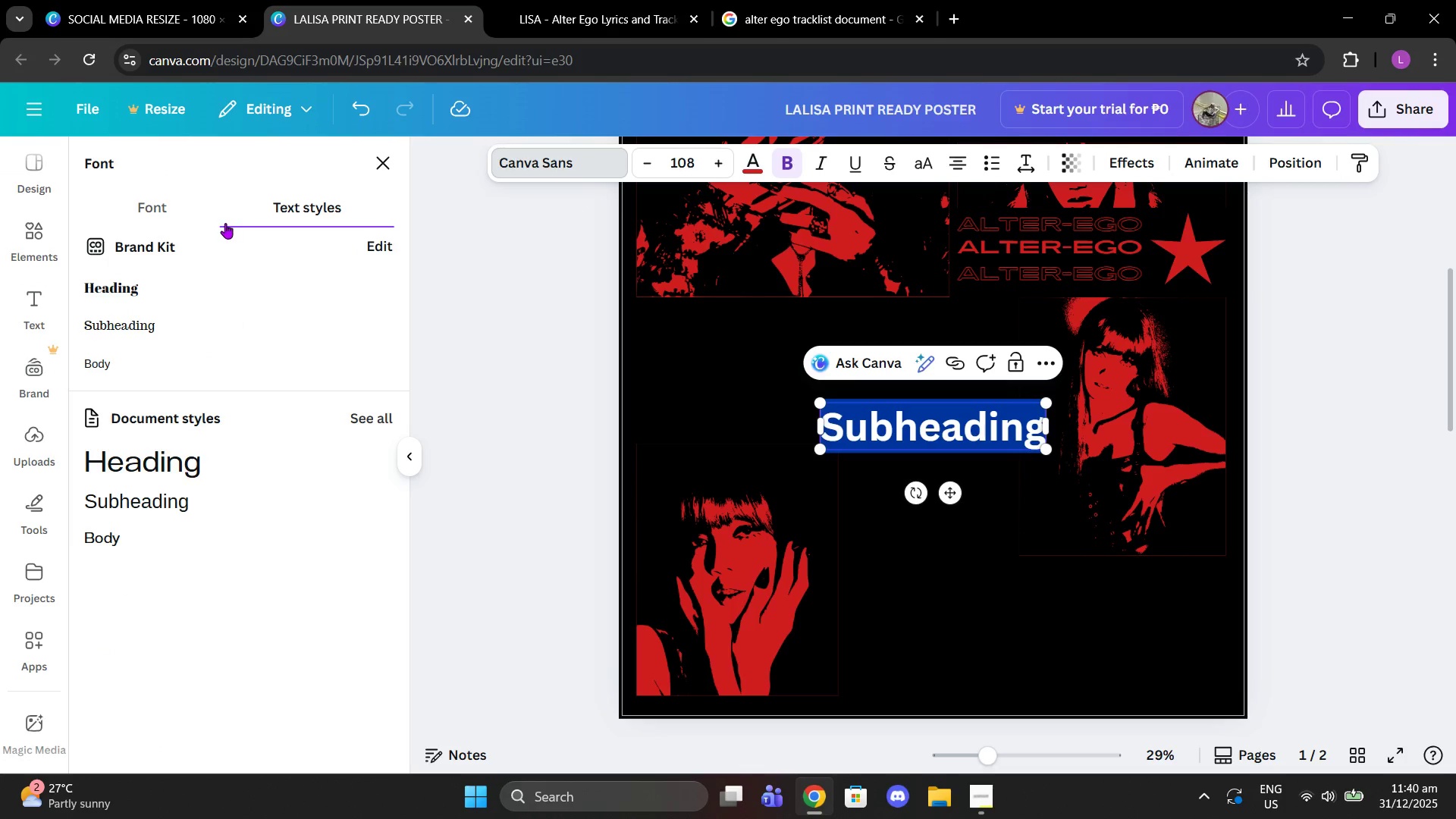 
left_click([218, 213])
 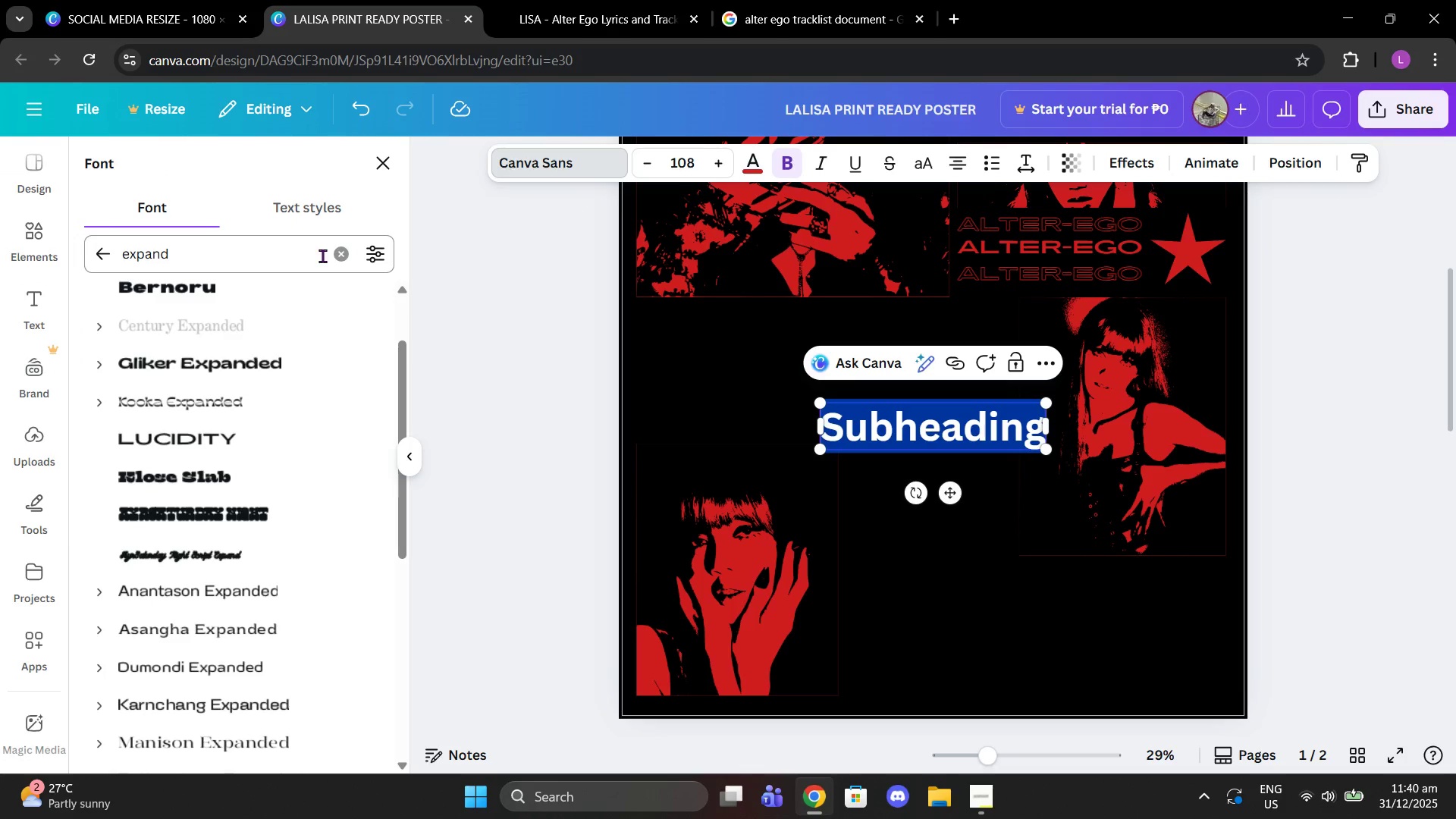 
left_click([336, 258])
 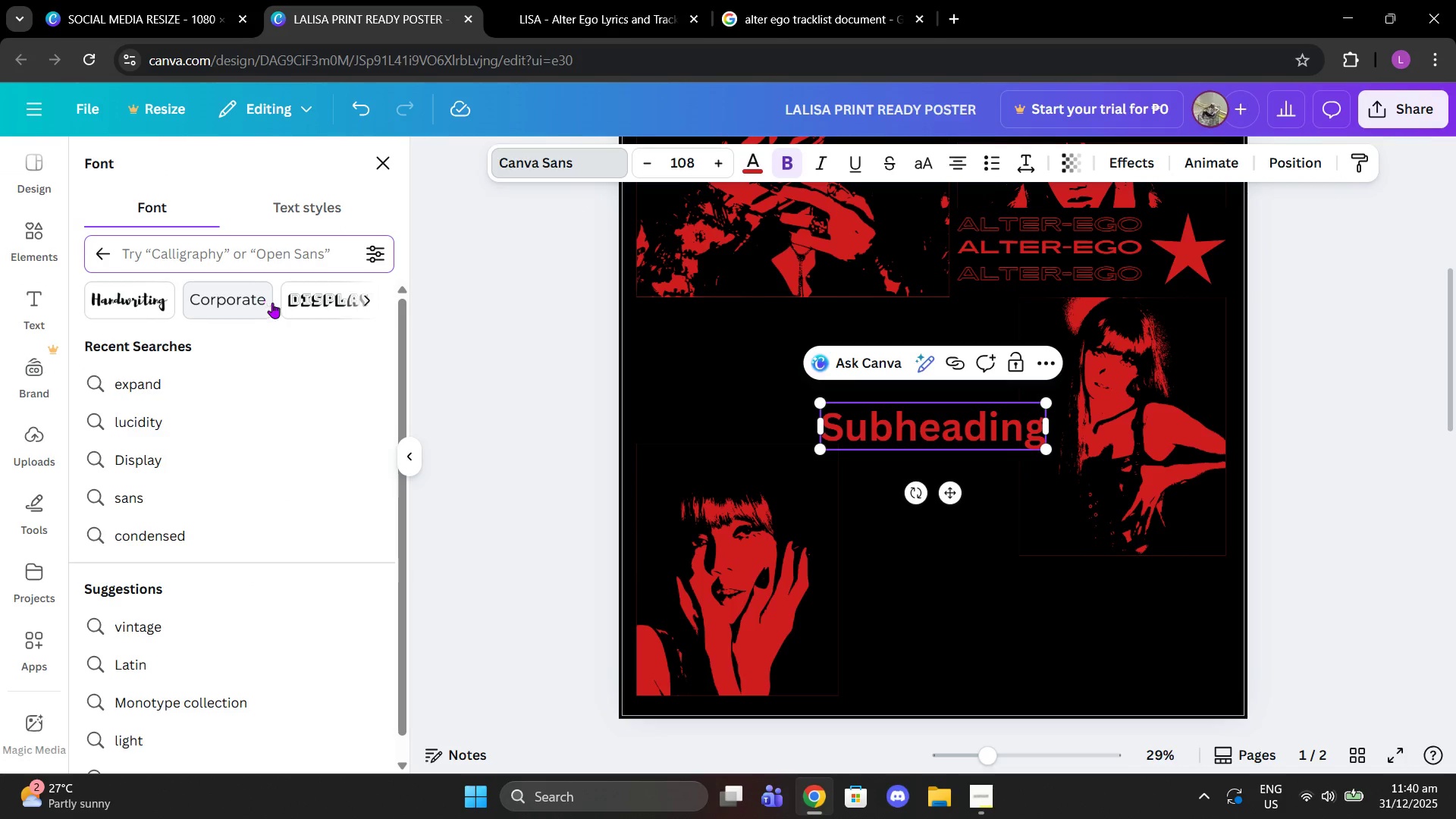 
double_click([290, 305])
 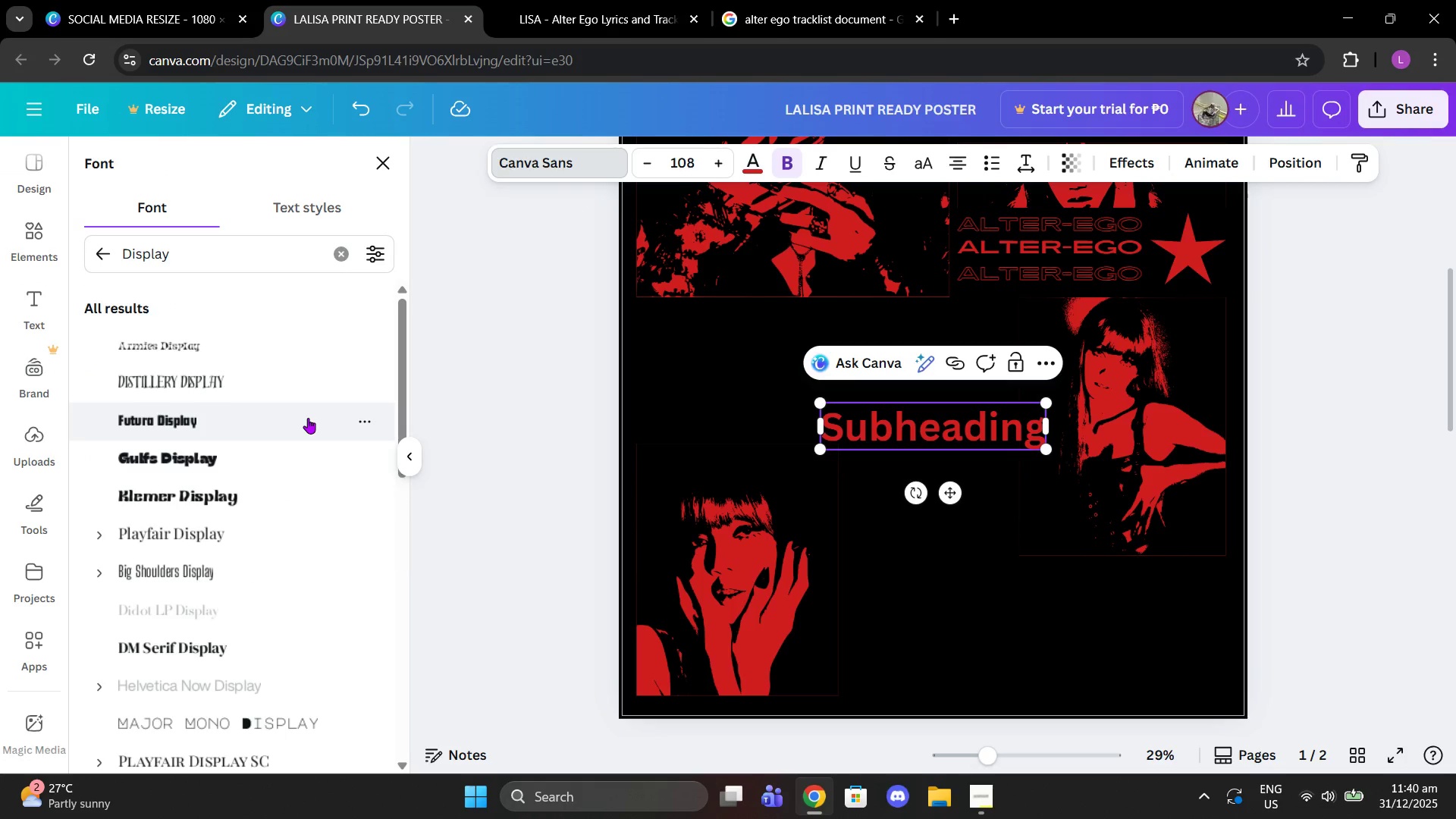 
scroll: coordinate [308, 419], scroll_direction: down, amount: 2.0
 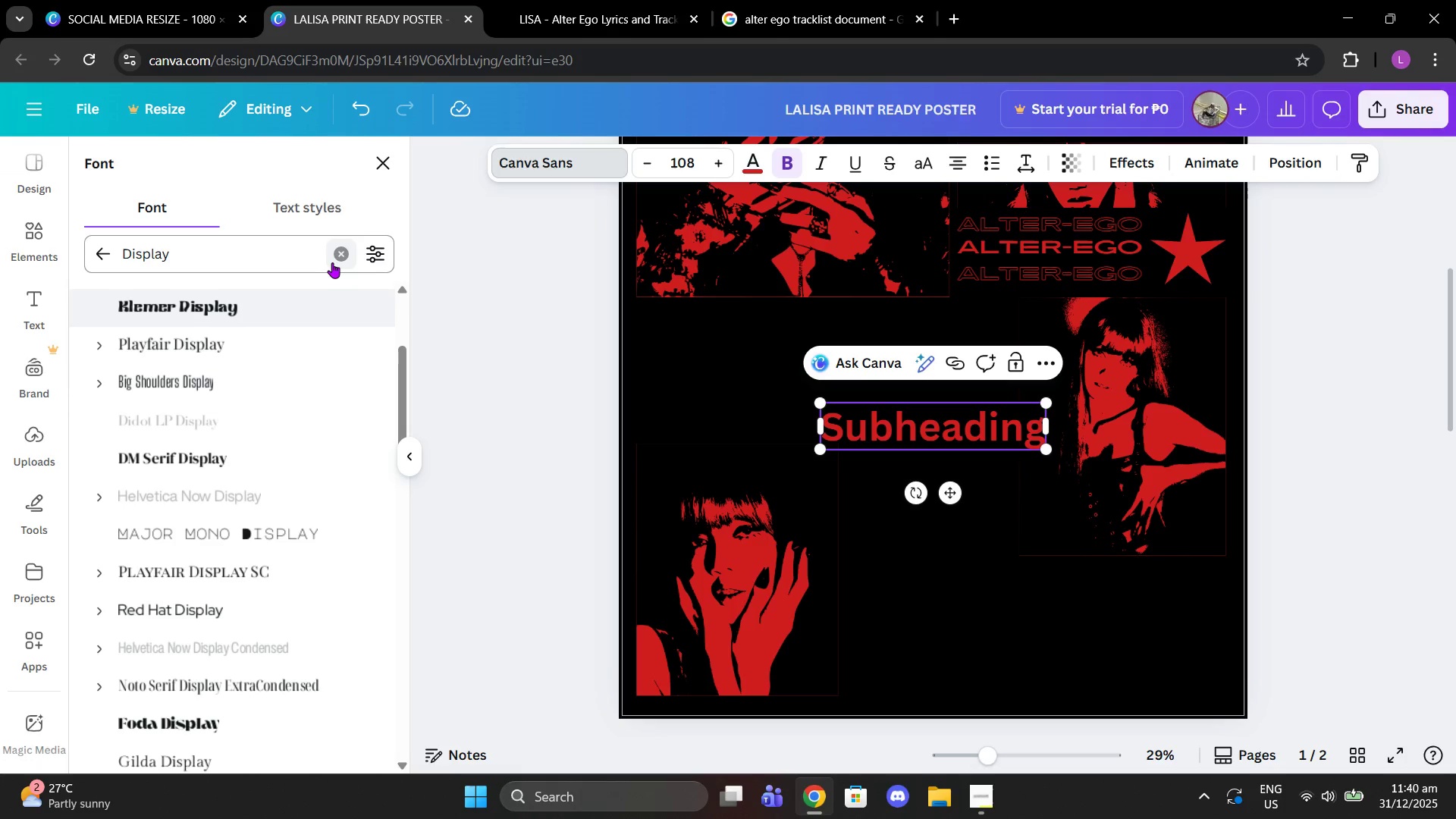 
left_click([334, 262])
 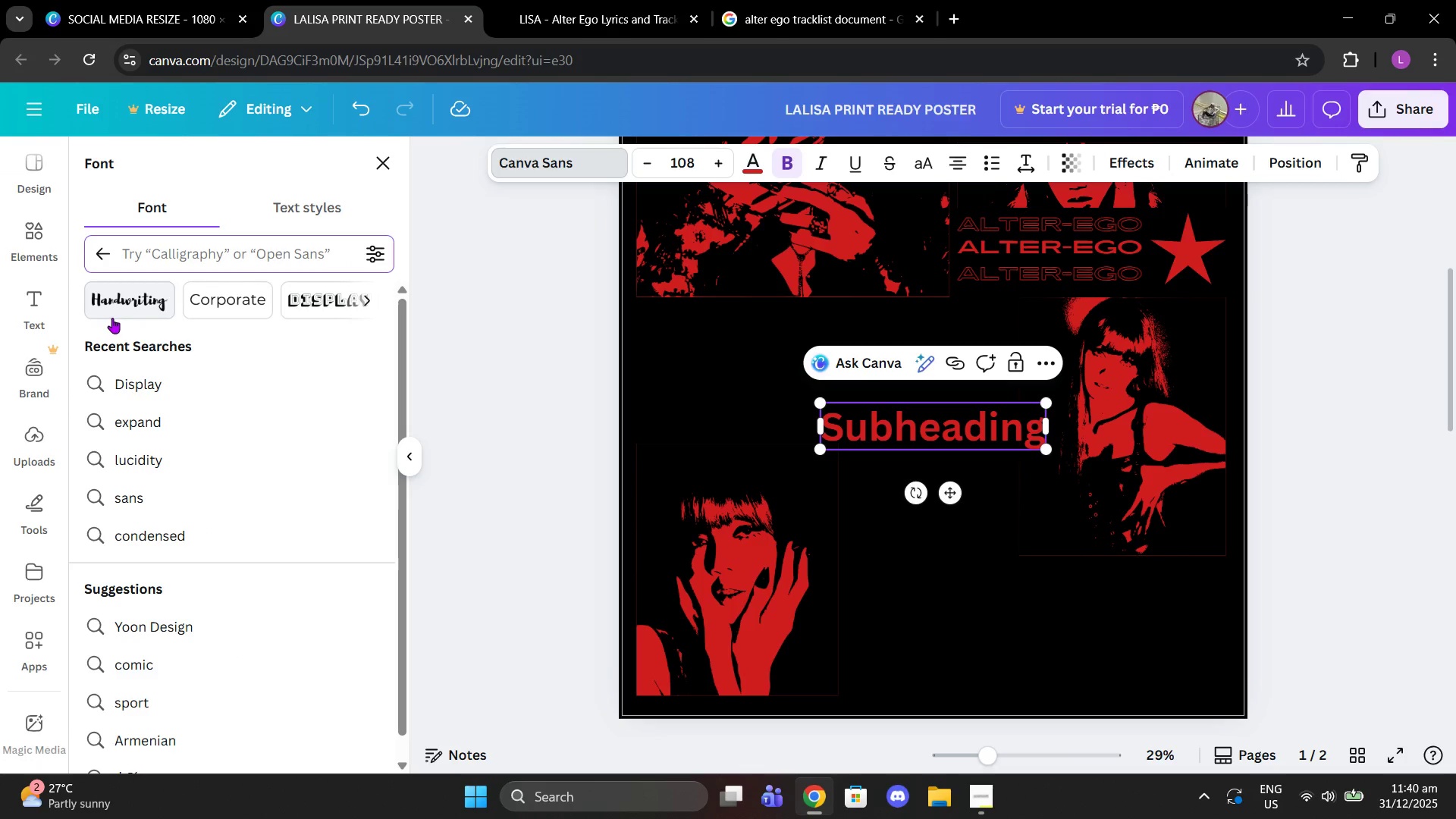 
left_click([113, 302])
 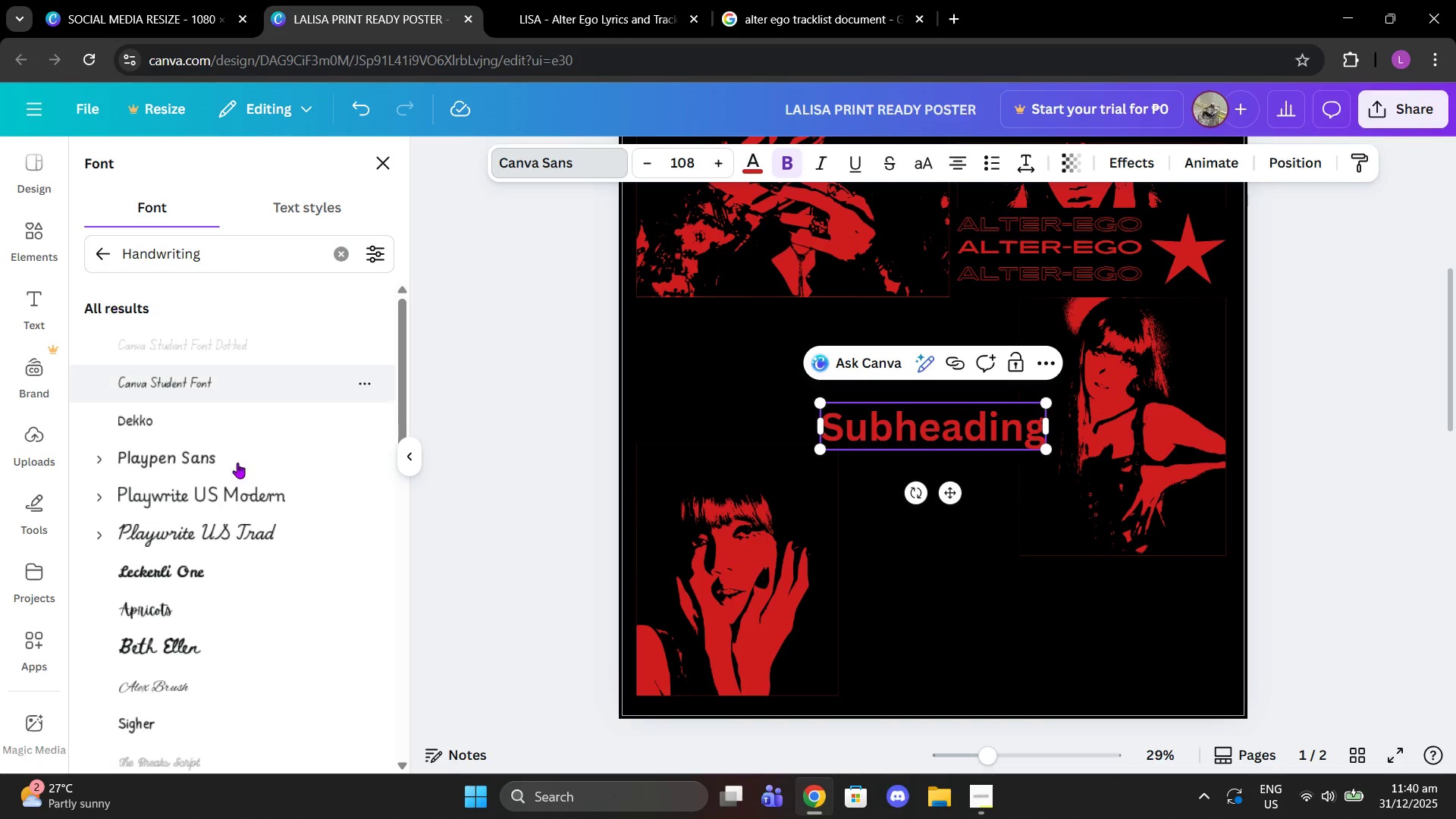 
scroll: coordinate [273, 528], scroll_direction: down, amount: 1.0
 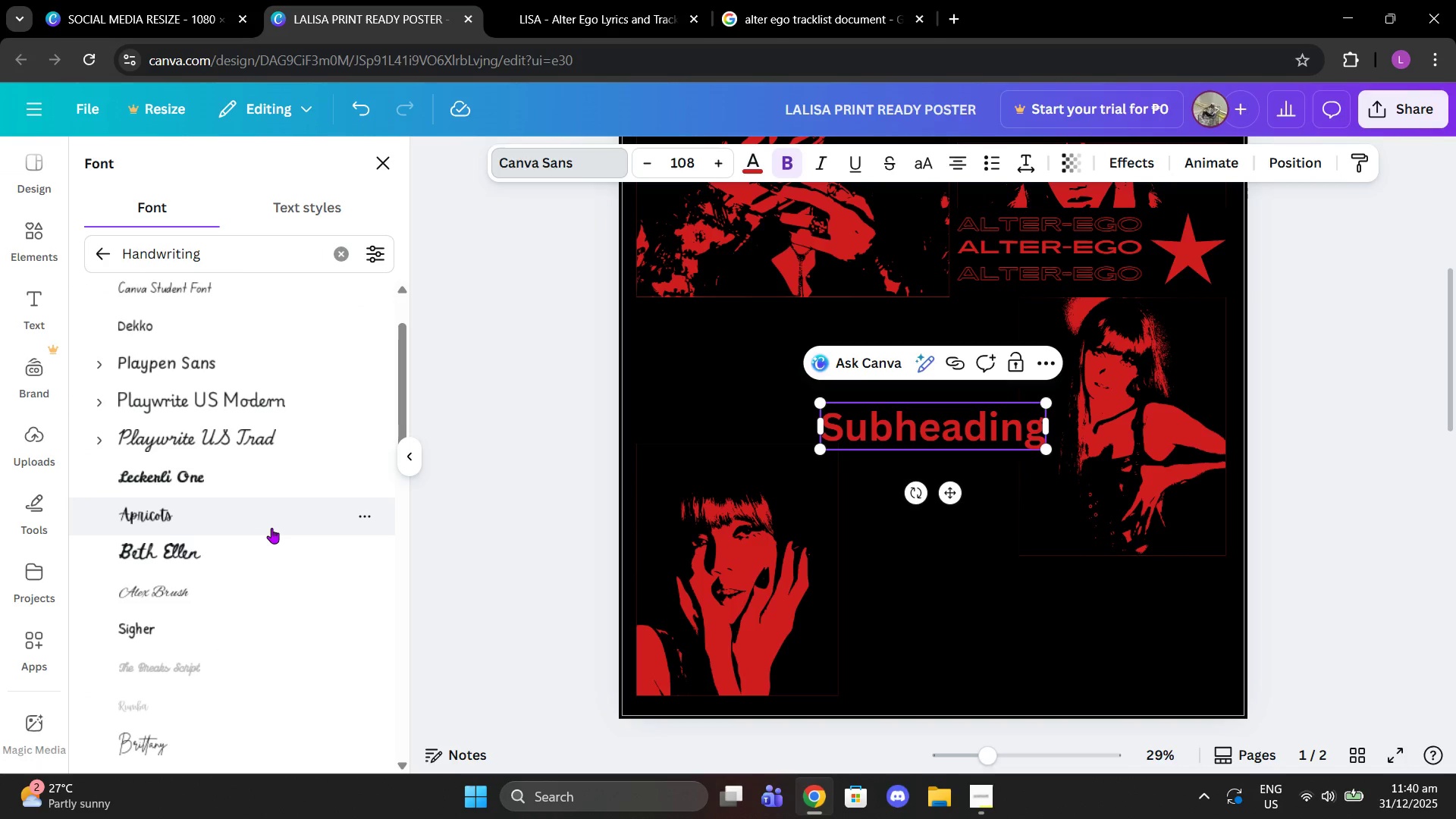 
type(StStud)
 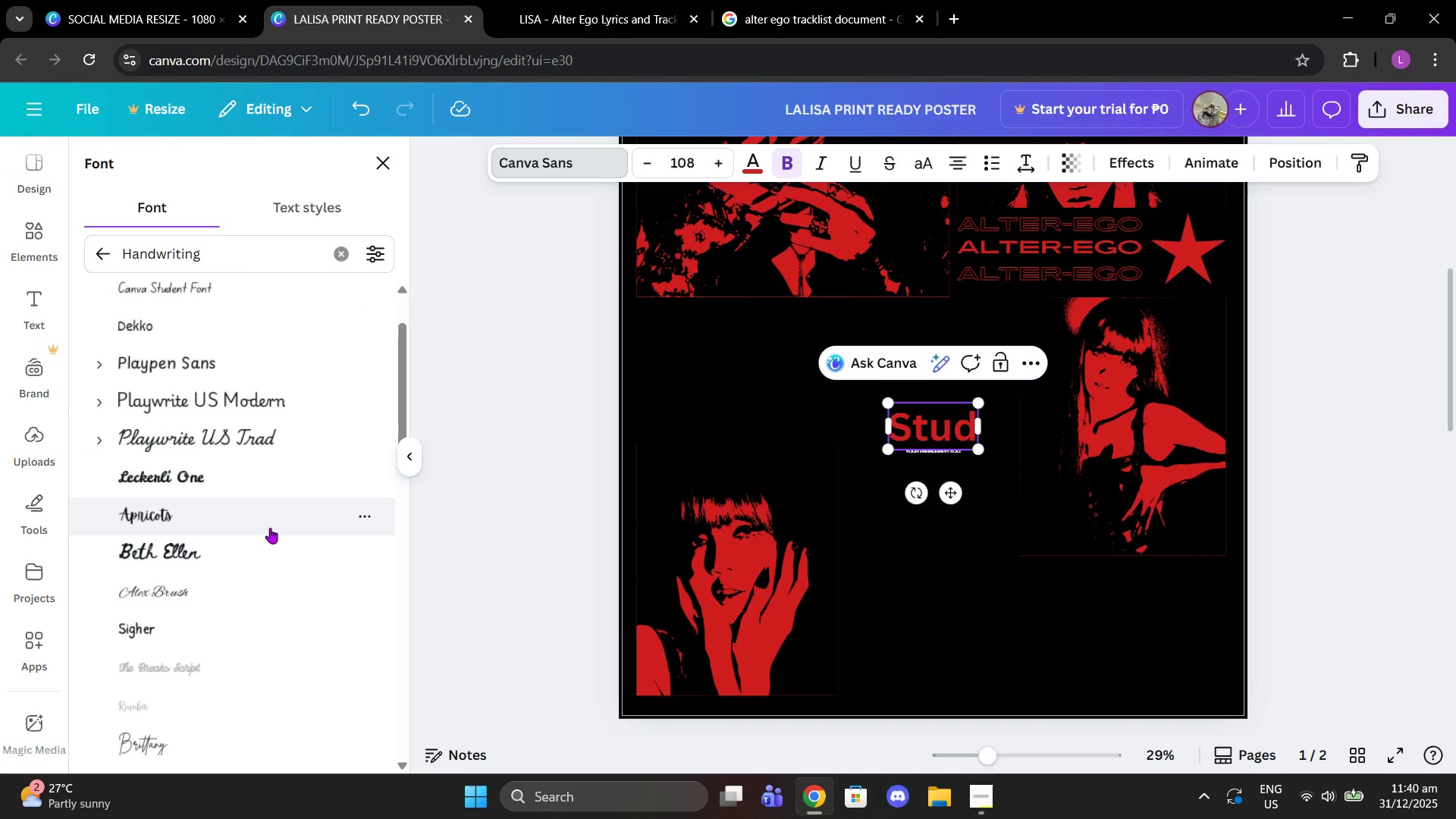 
key(Control+Z)
 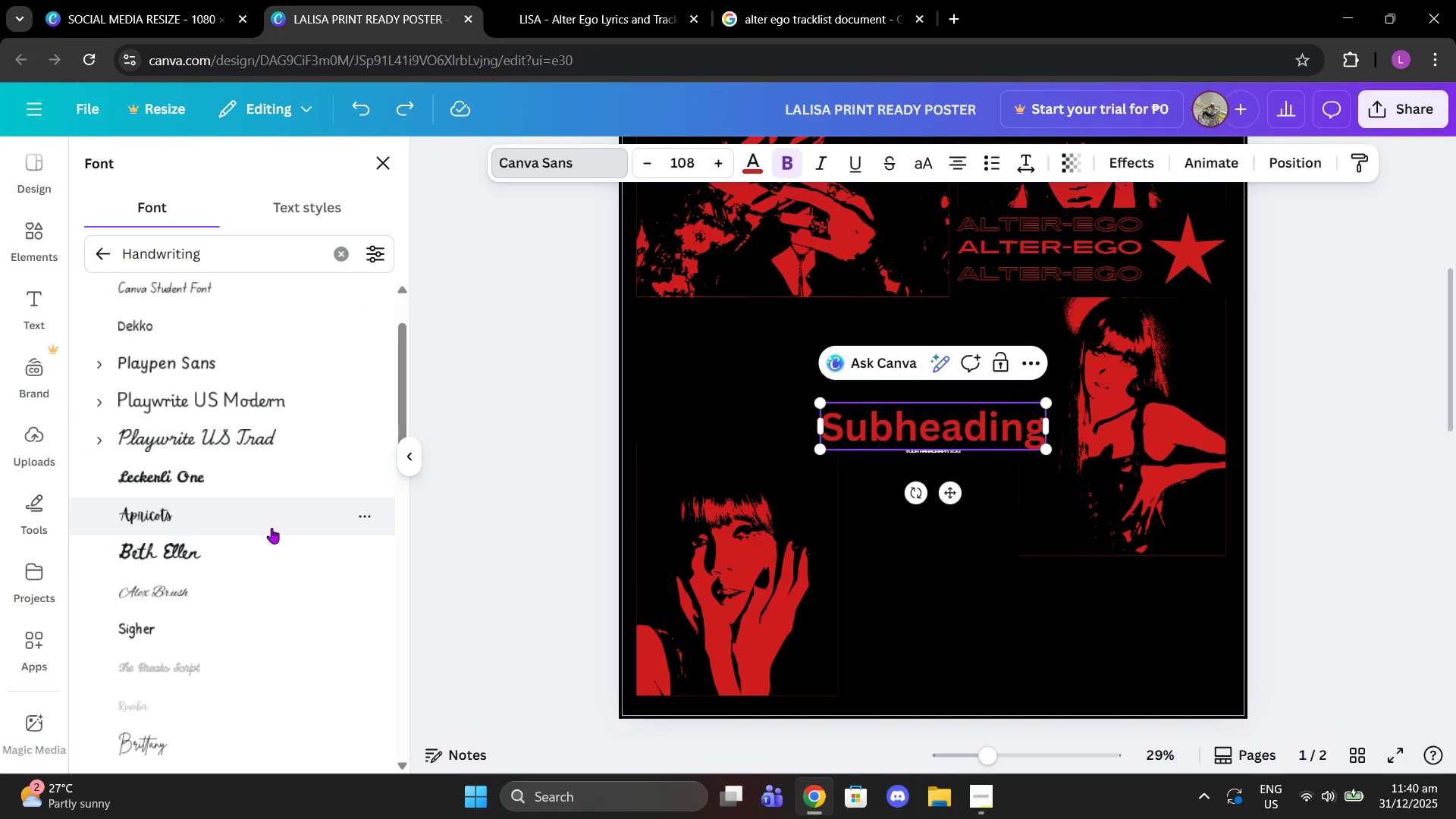 
key(Control+Z)
 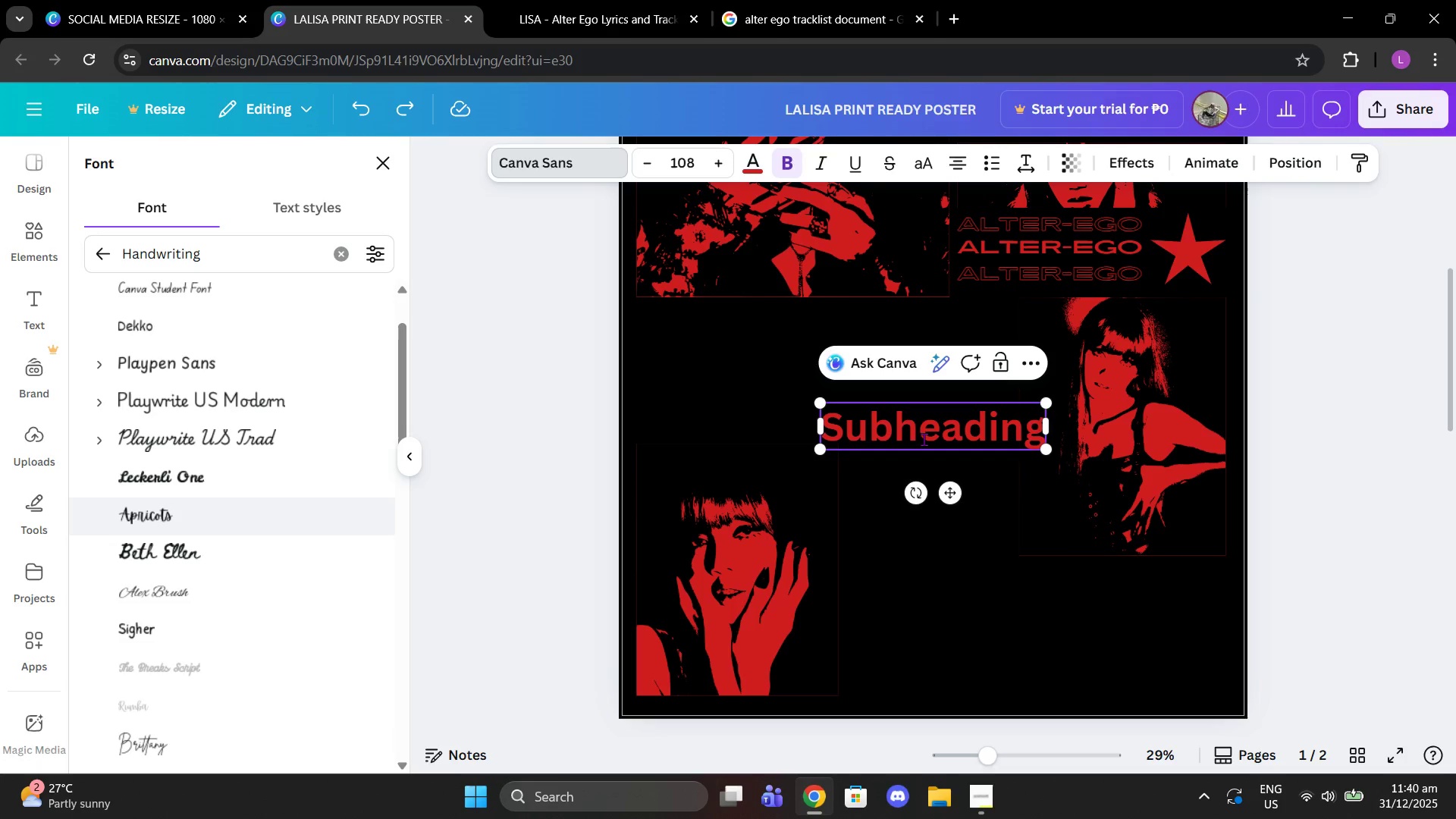 
double_click([924, 439])
 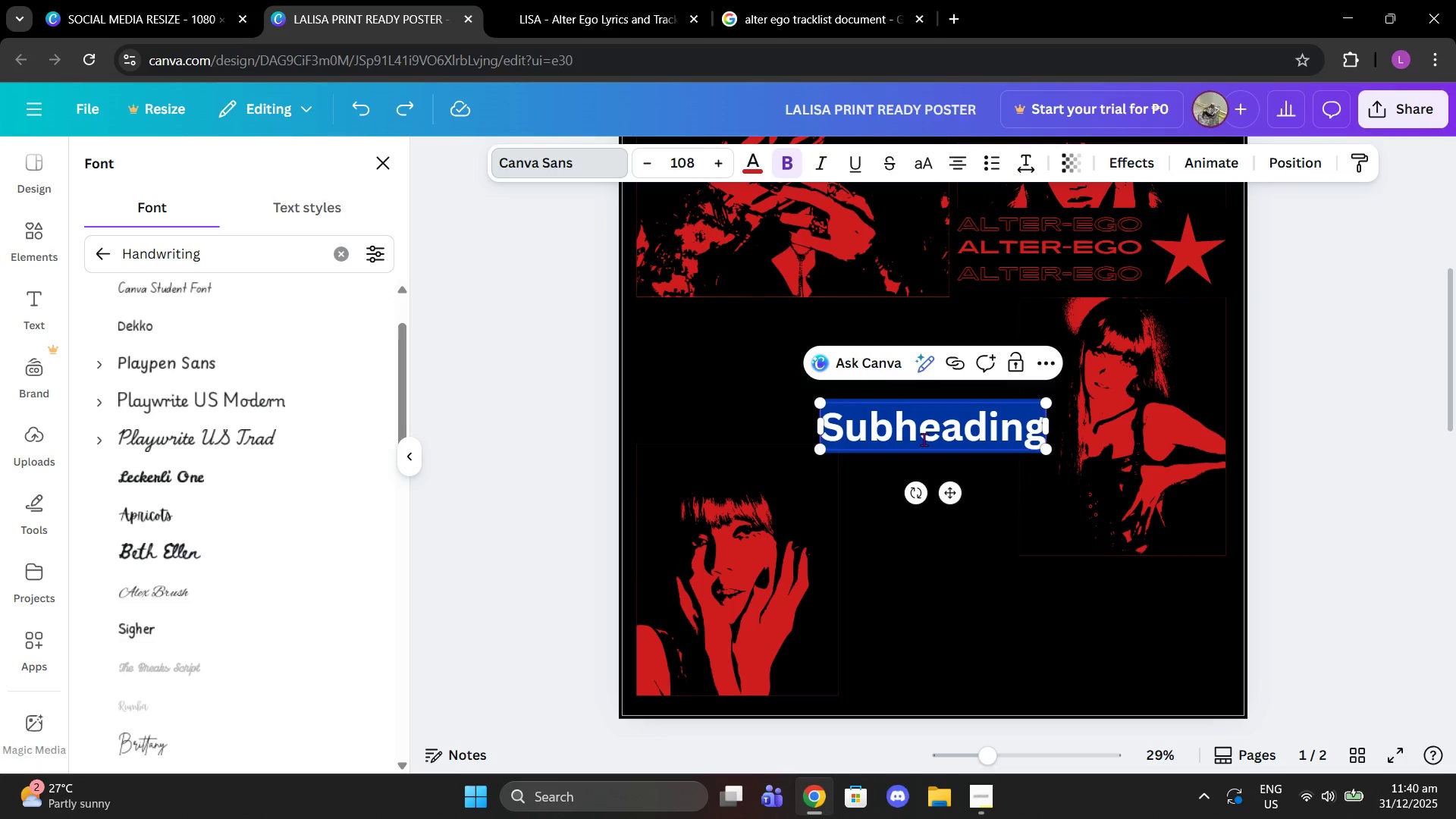 
type(Studio)
 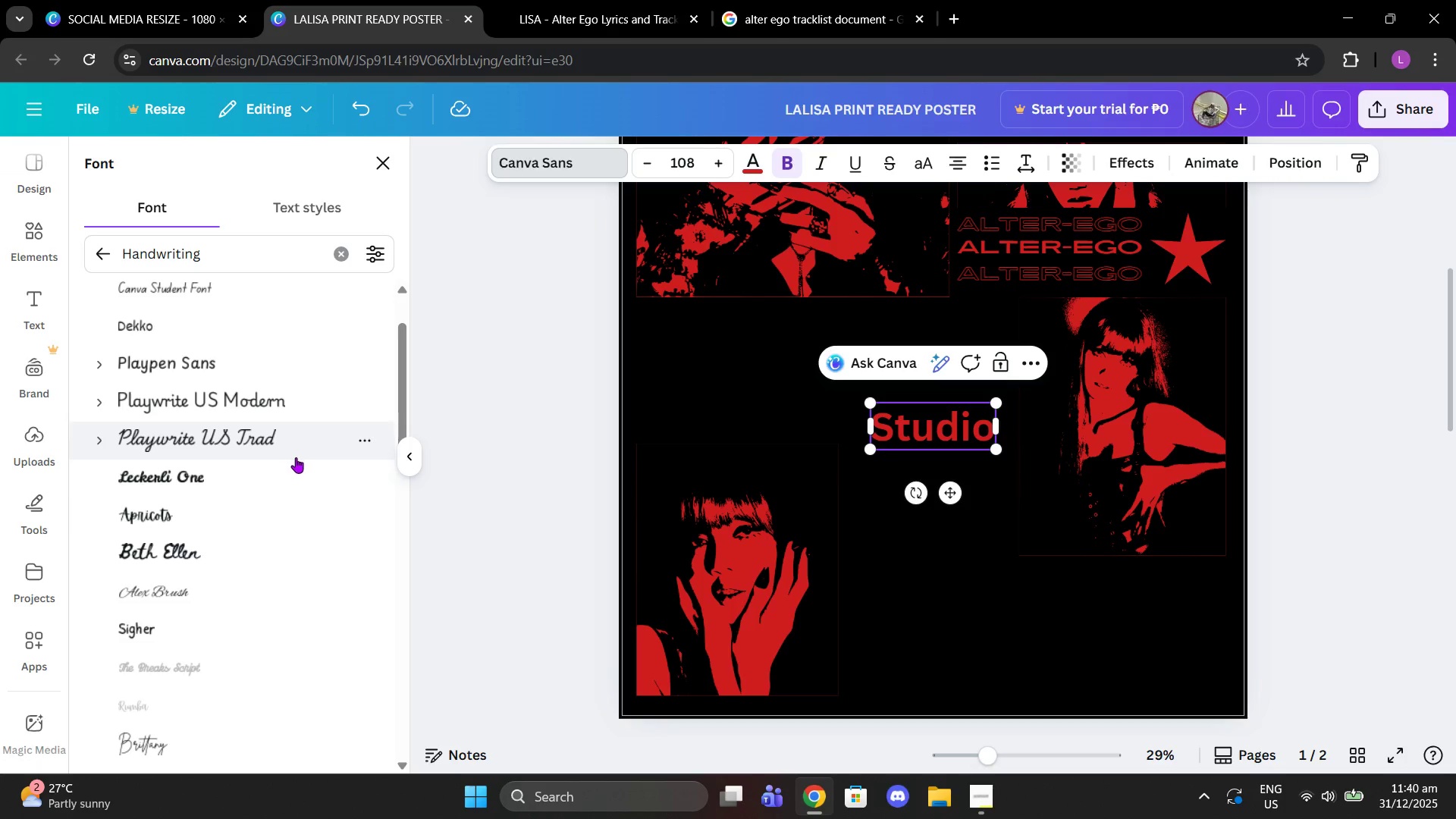 
left_click([202, 494])
 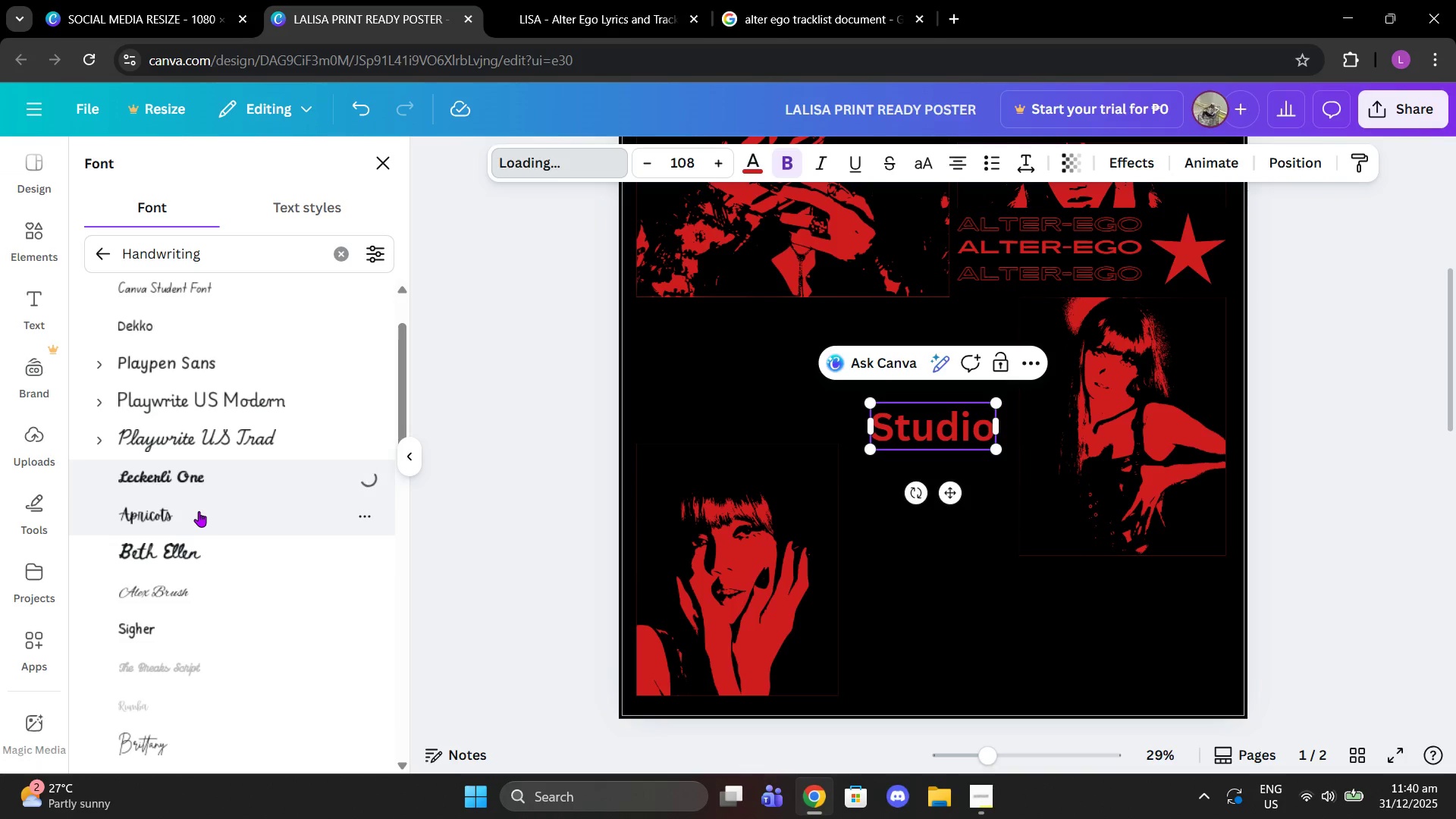 
left_click([199, 511])
 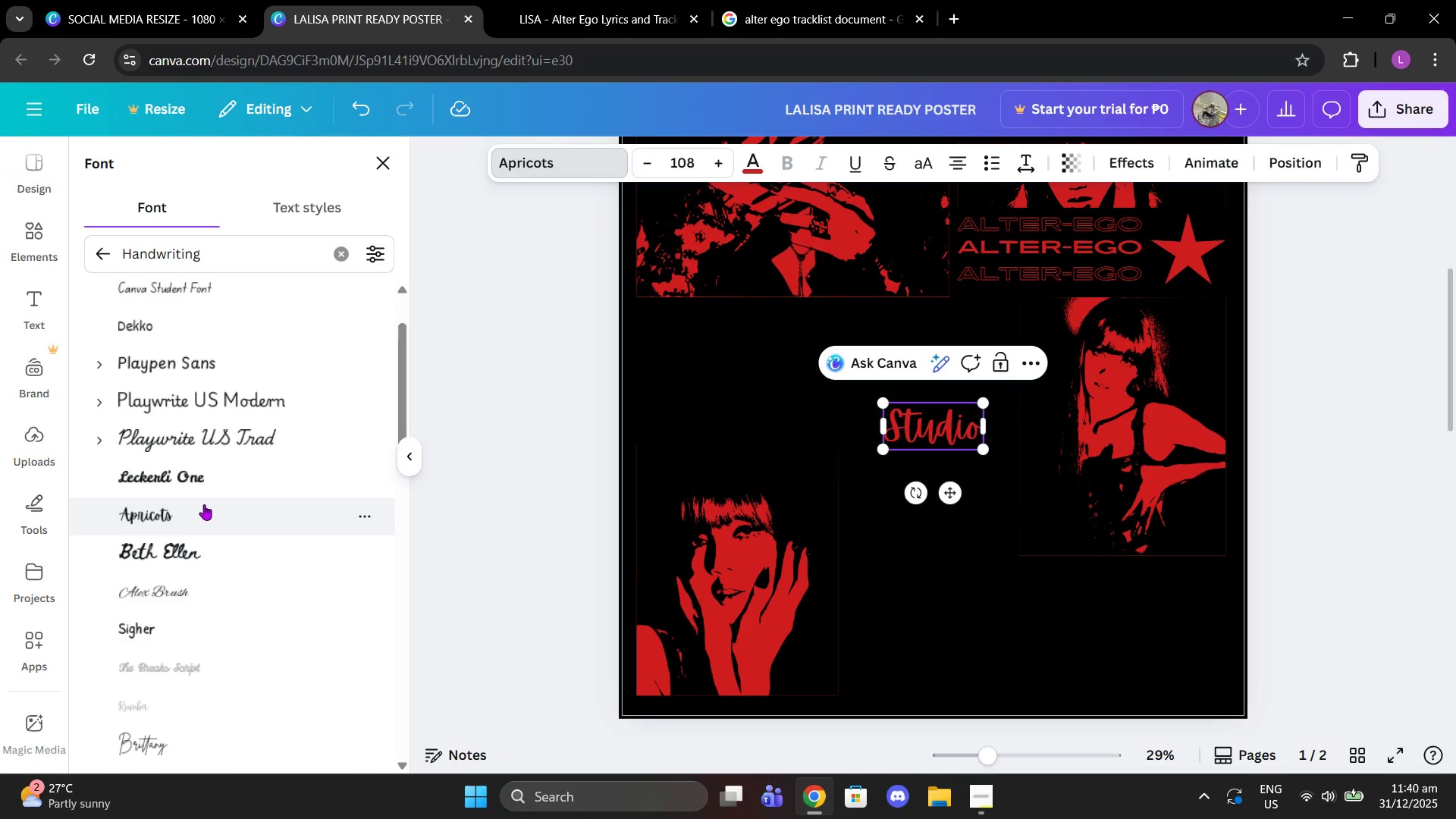 
scroll: coordinate [205, 374], scroll_direction: up, amount: 6.0
 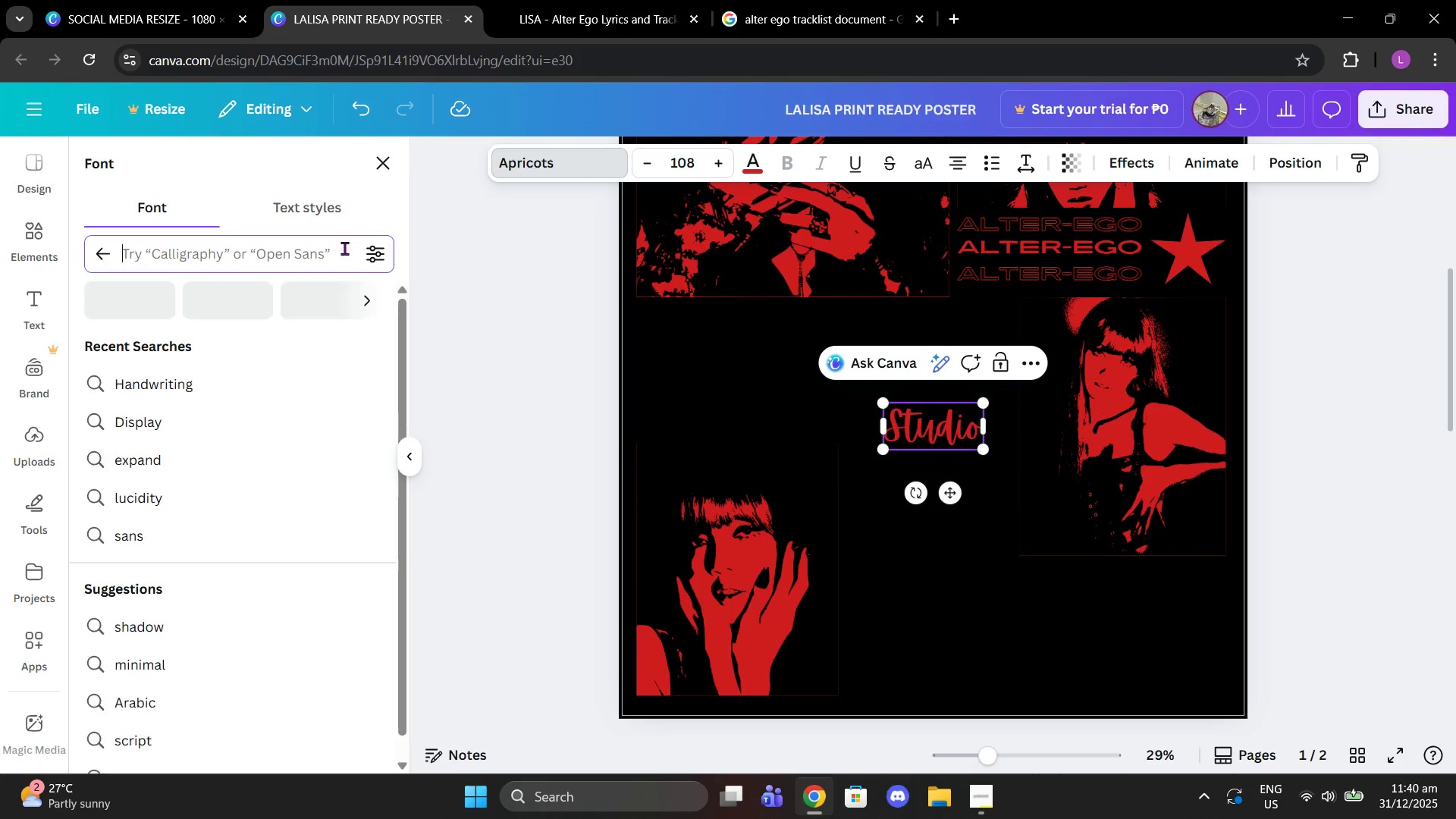 
double_click([287, 253])
 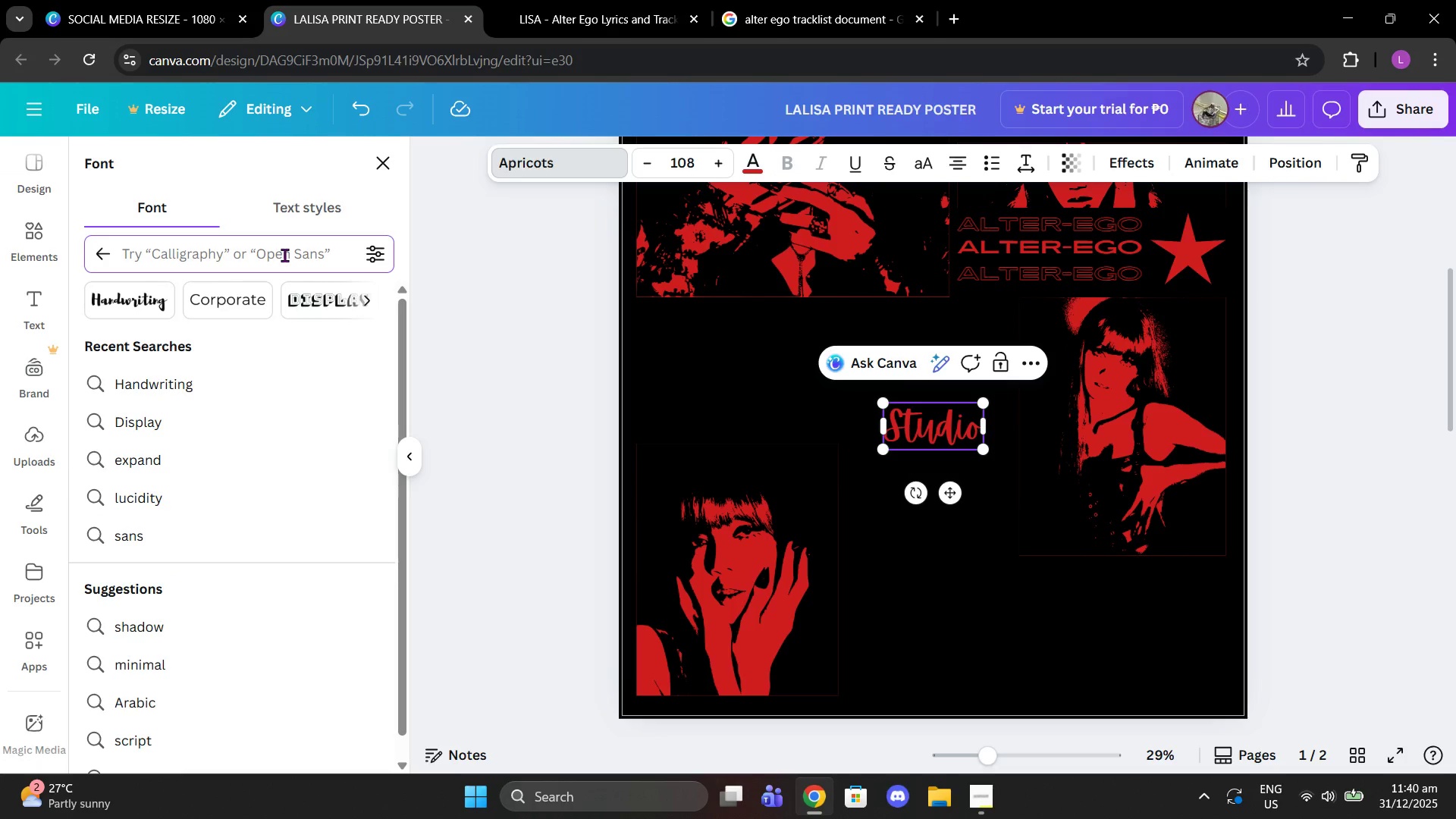 
type(graffiti)
 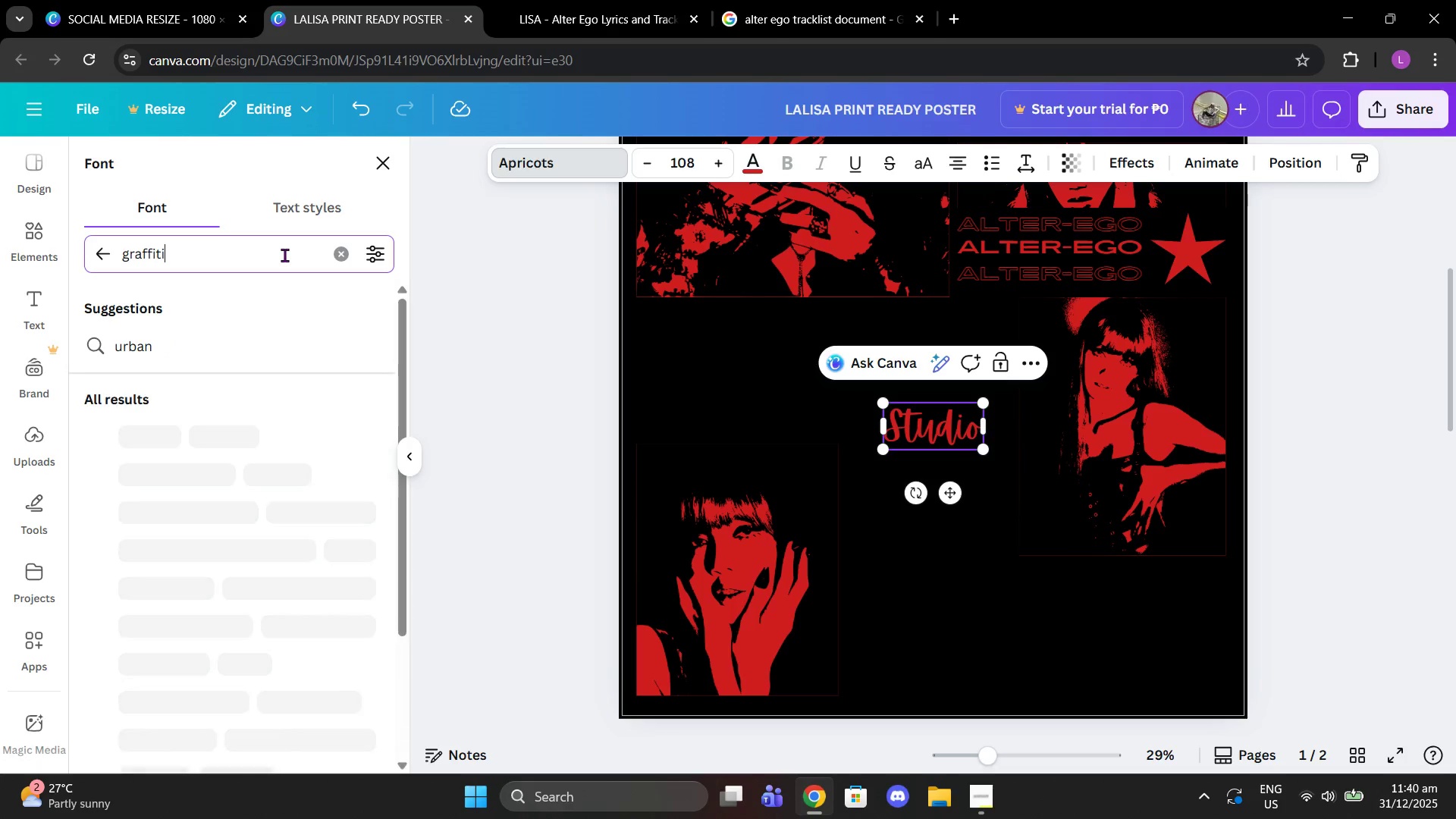 
key(Enter)
 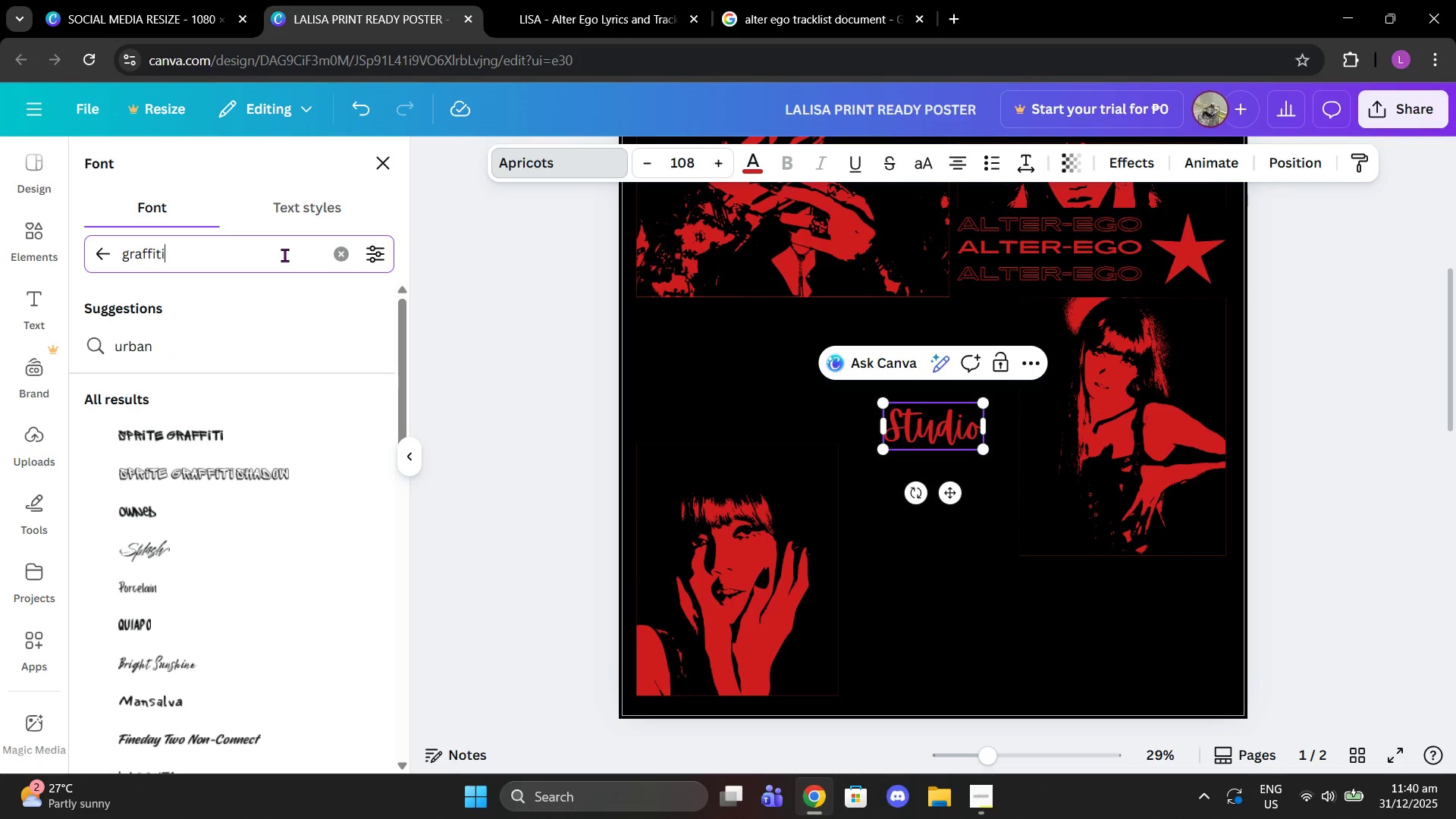 
left_click([155, 548])
 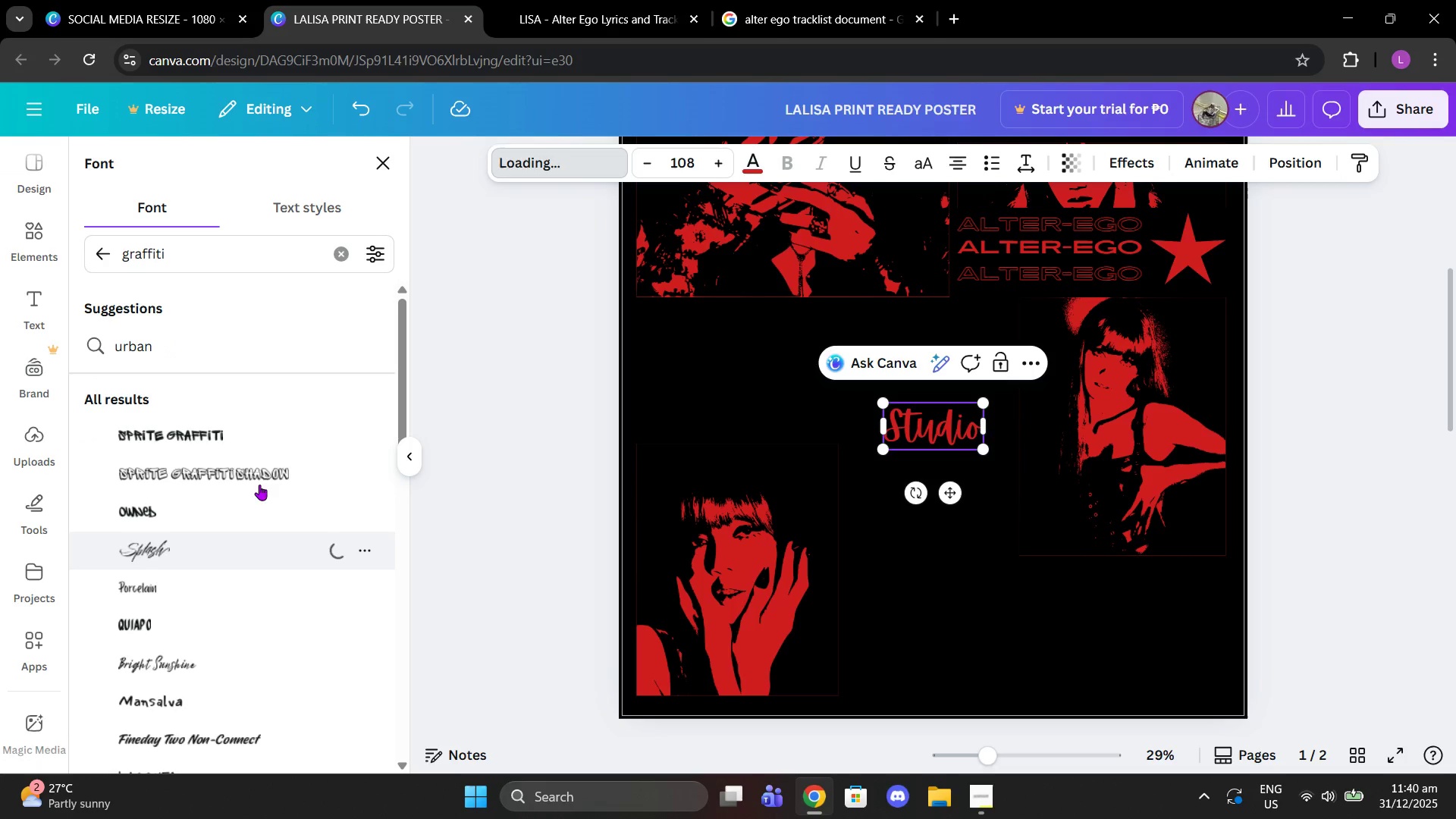 
mouse_move([301, 441])
 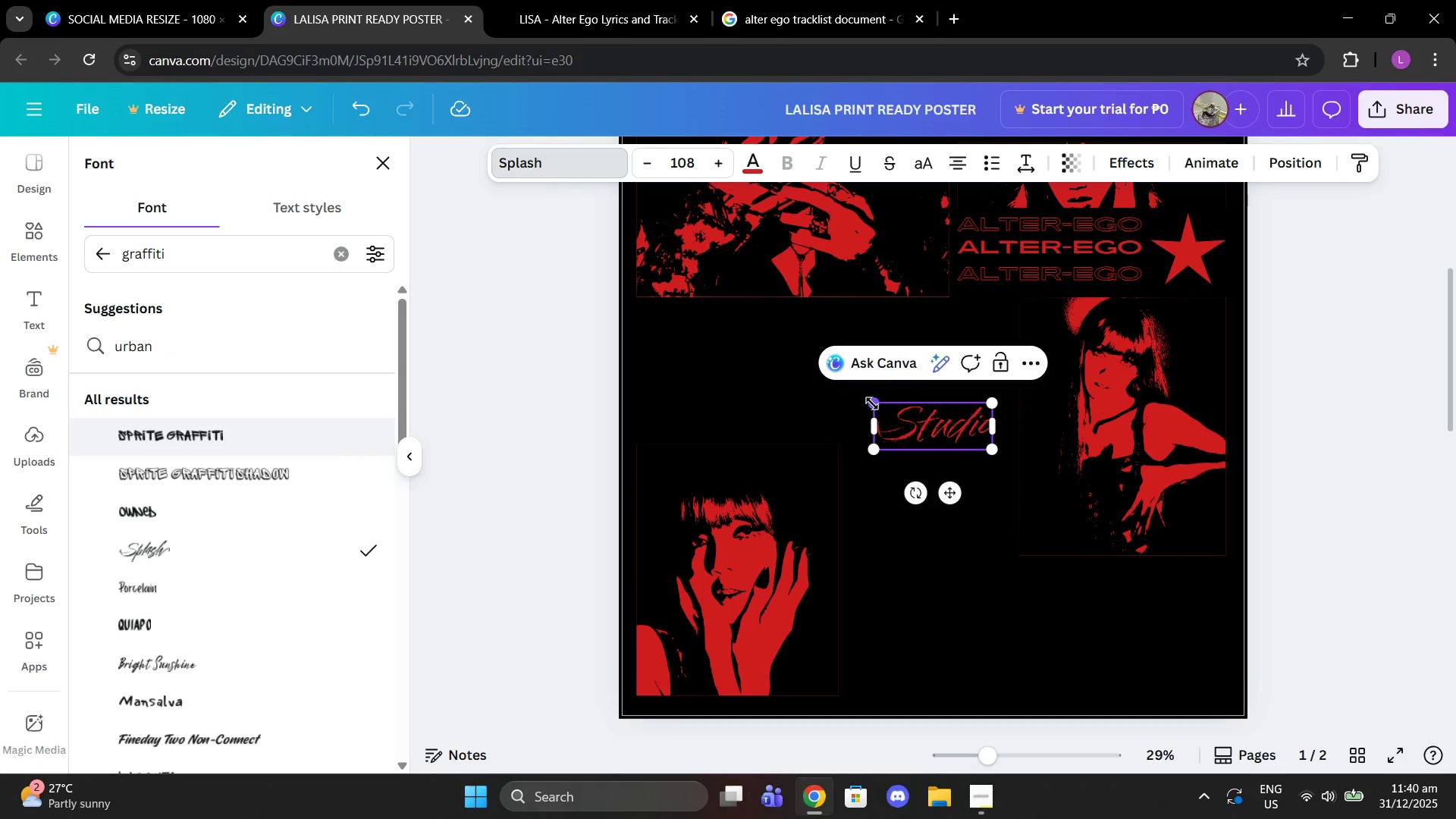 
left_click_drag(start_coordinate=[872, 403], to_coordinate=[922, 422])
 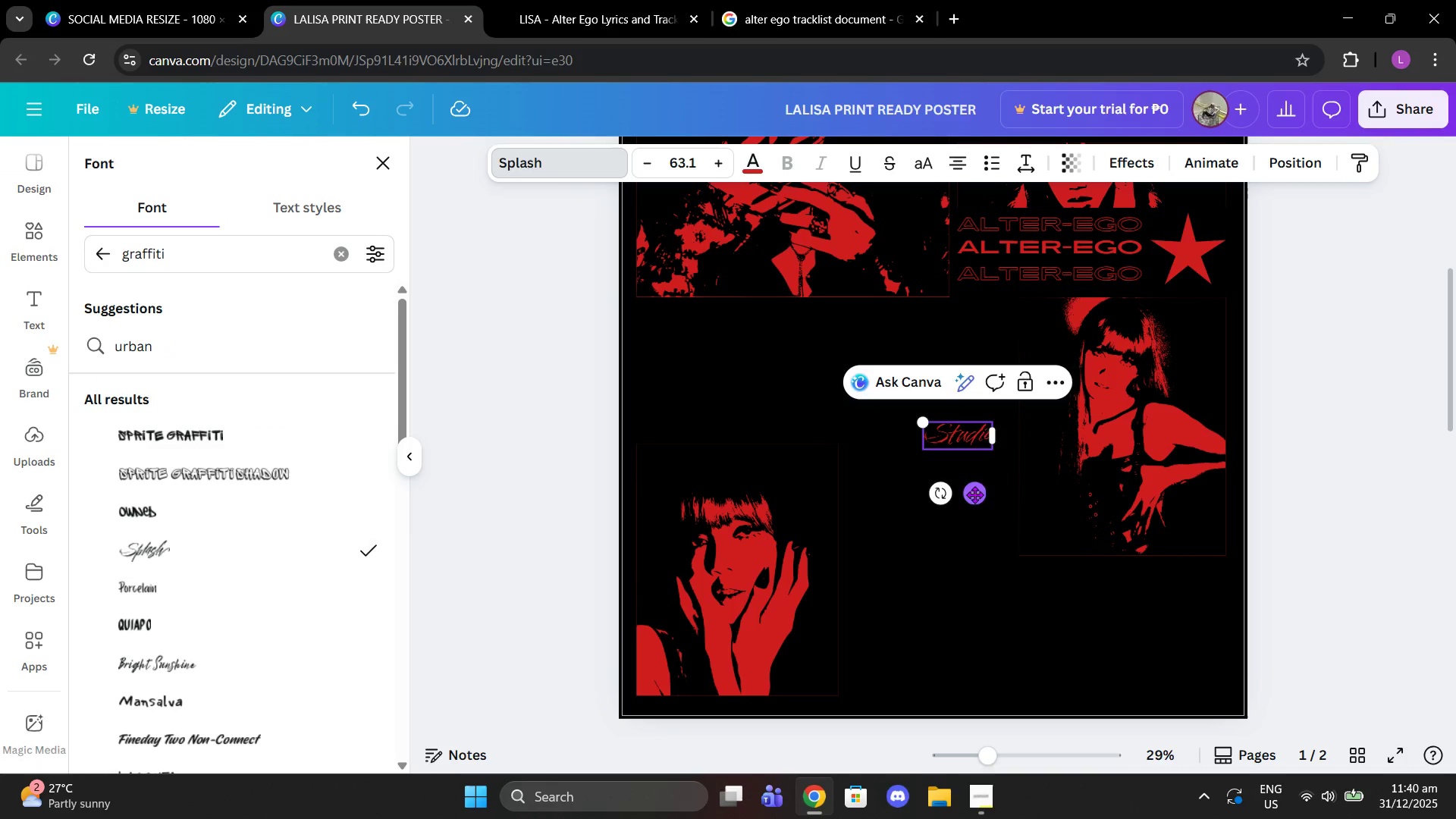 
left_click_drag(start_coordinate=[976, 495], to_coordinate=[1129, 700])
 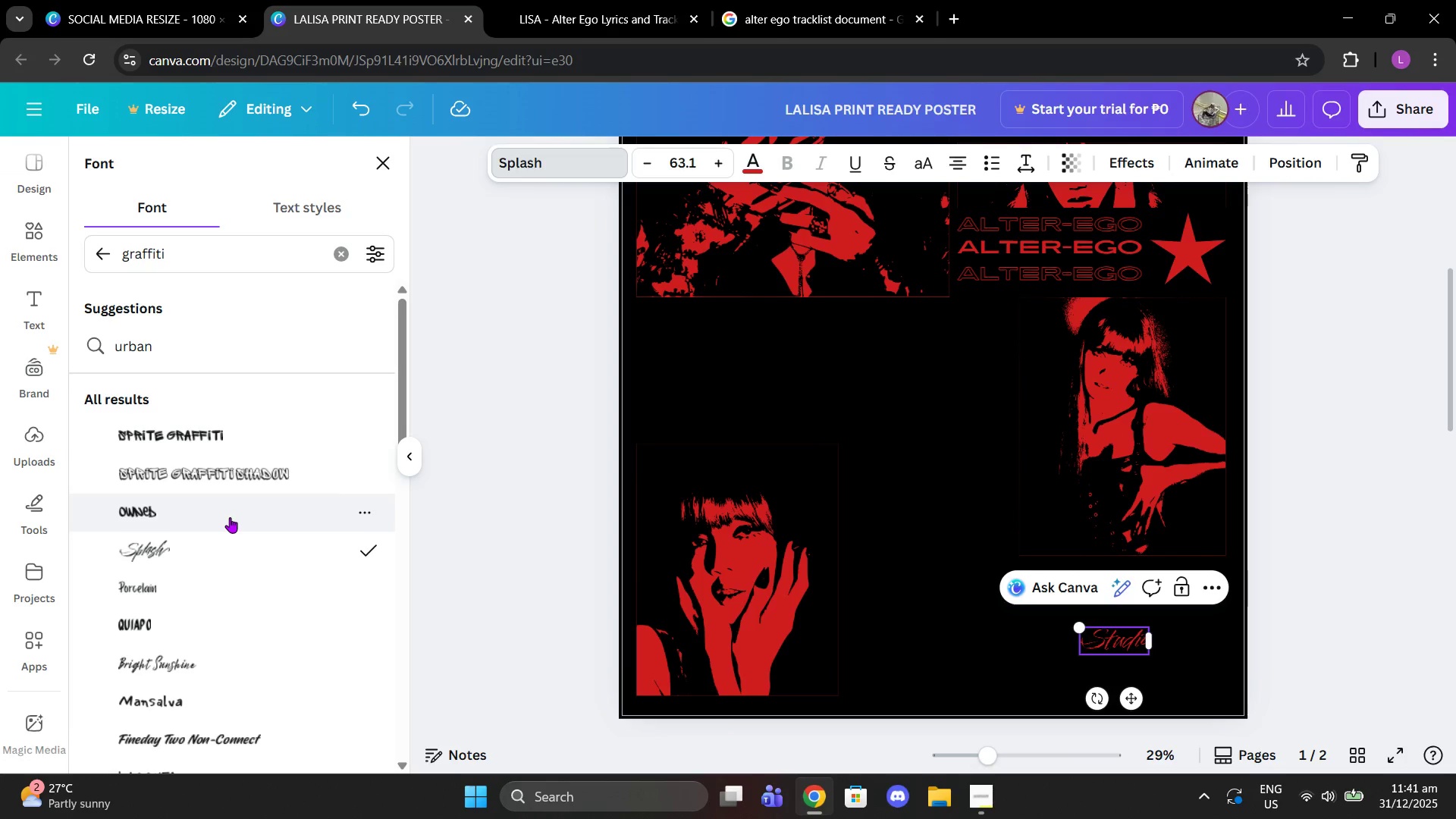 
left_click([230, 517])
 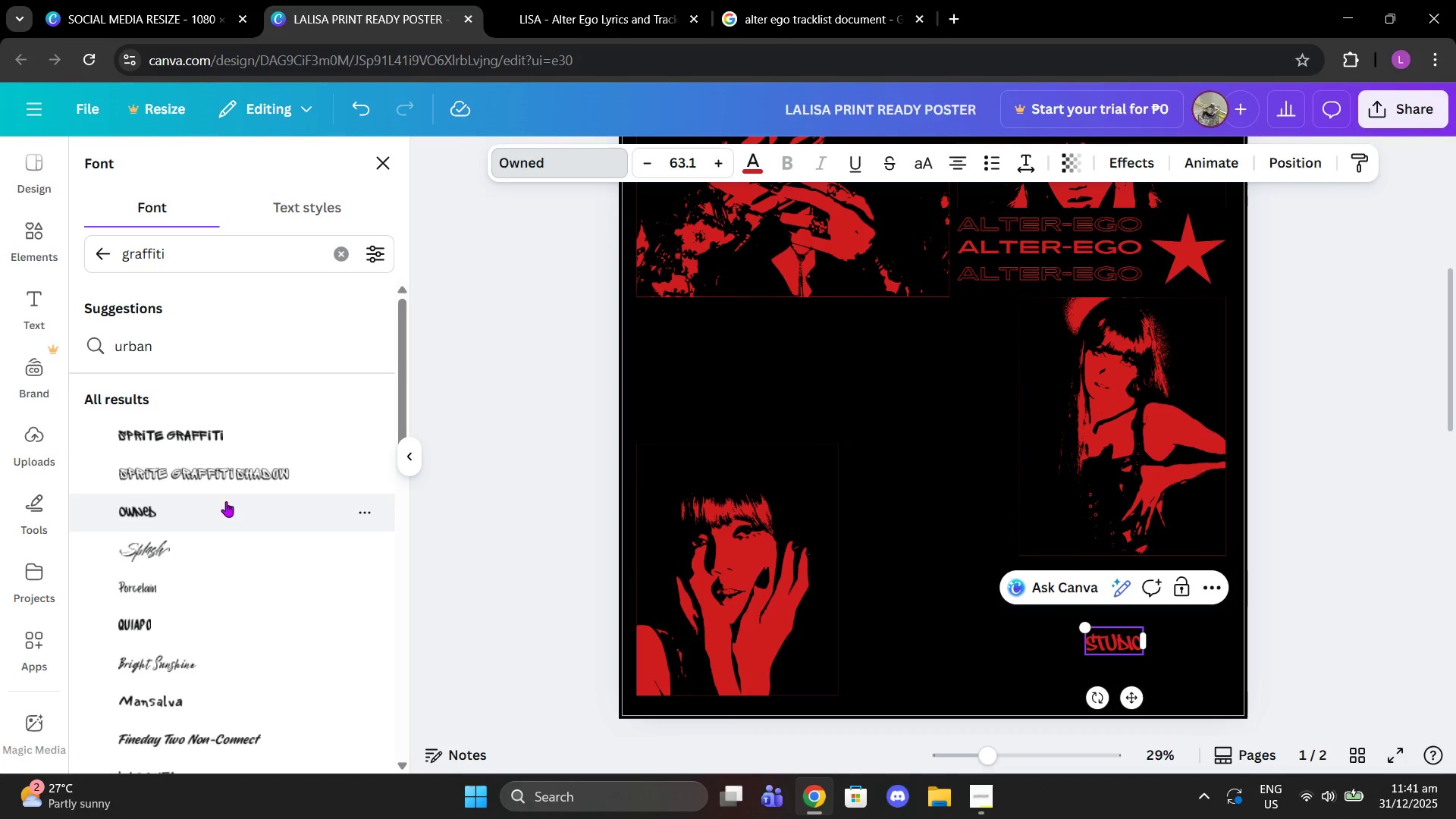 
left_click([193, 441])
 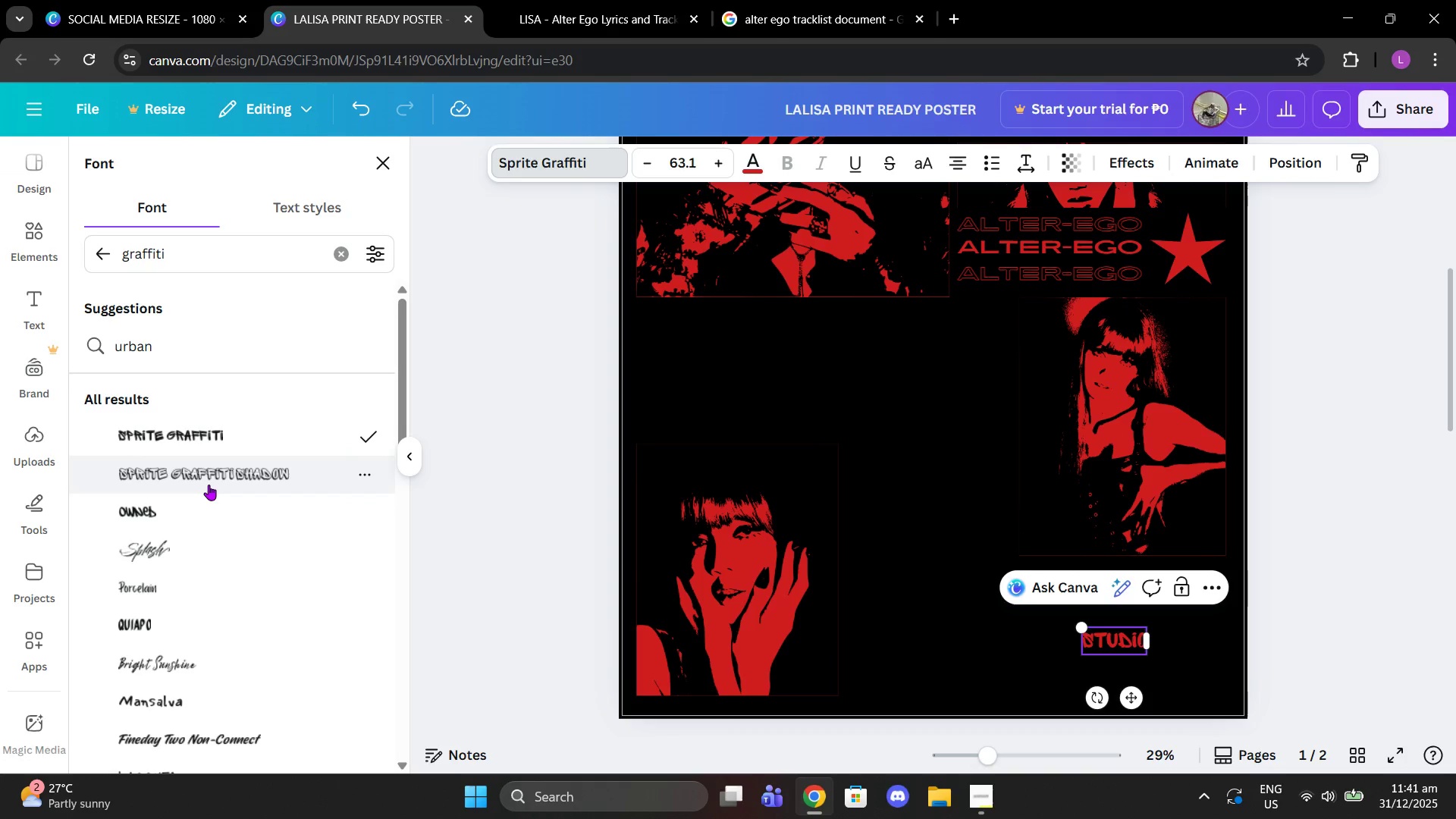 
left_click([209, 485])
 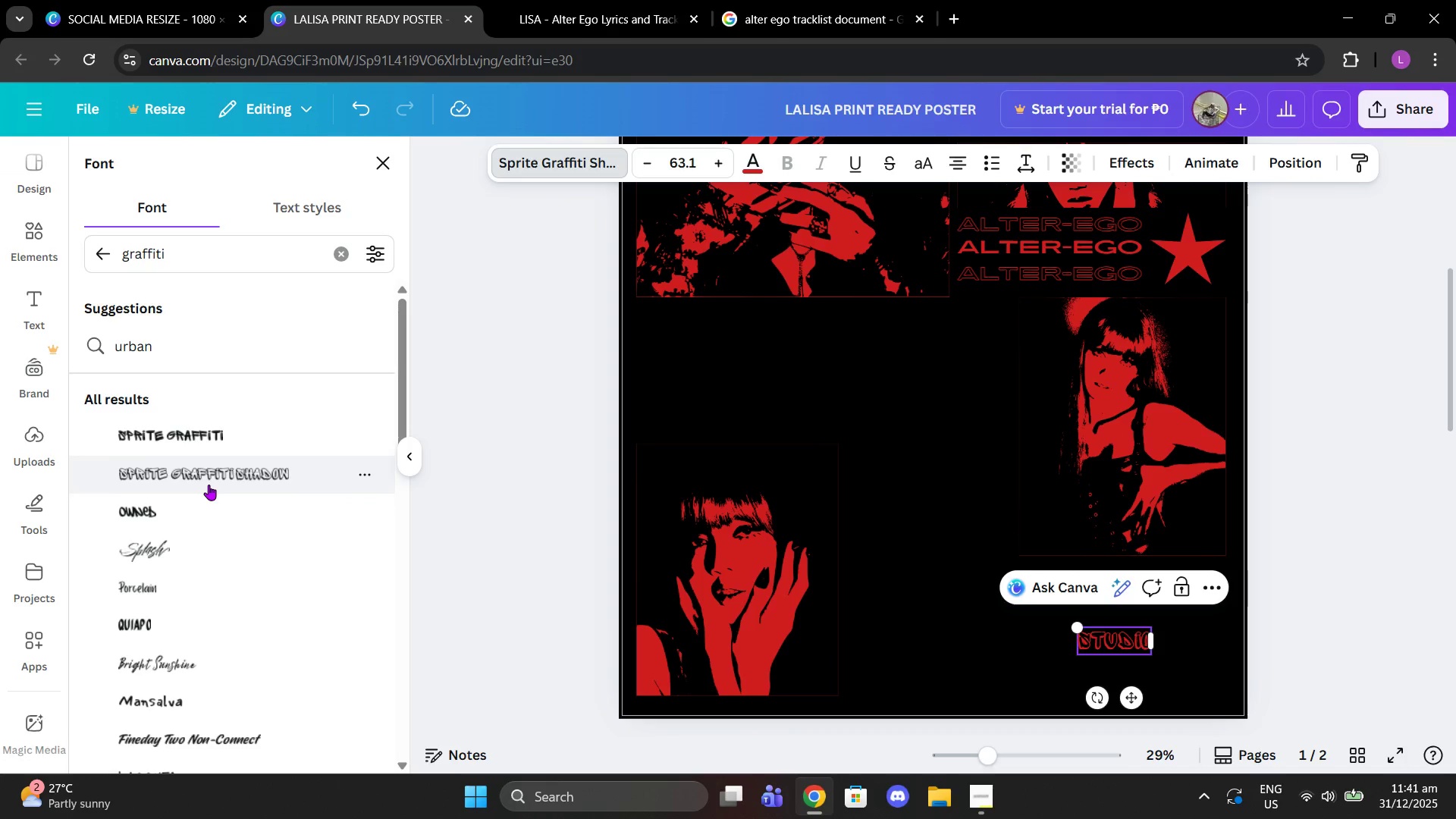 
scroll: coordinate [209, 485], scroll_direction: down, amount: 1.0
 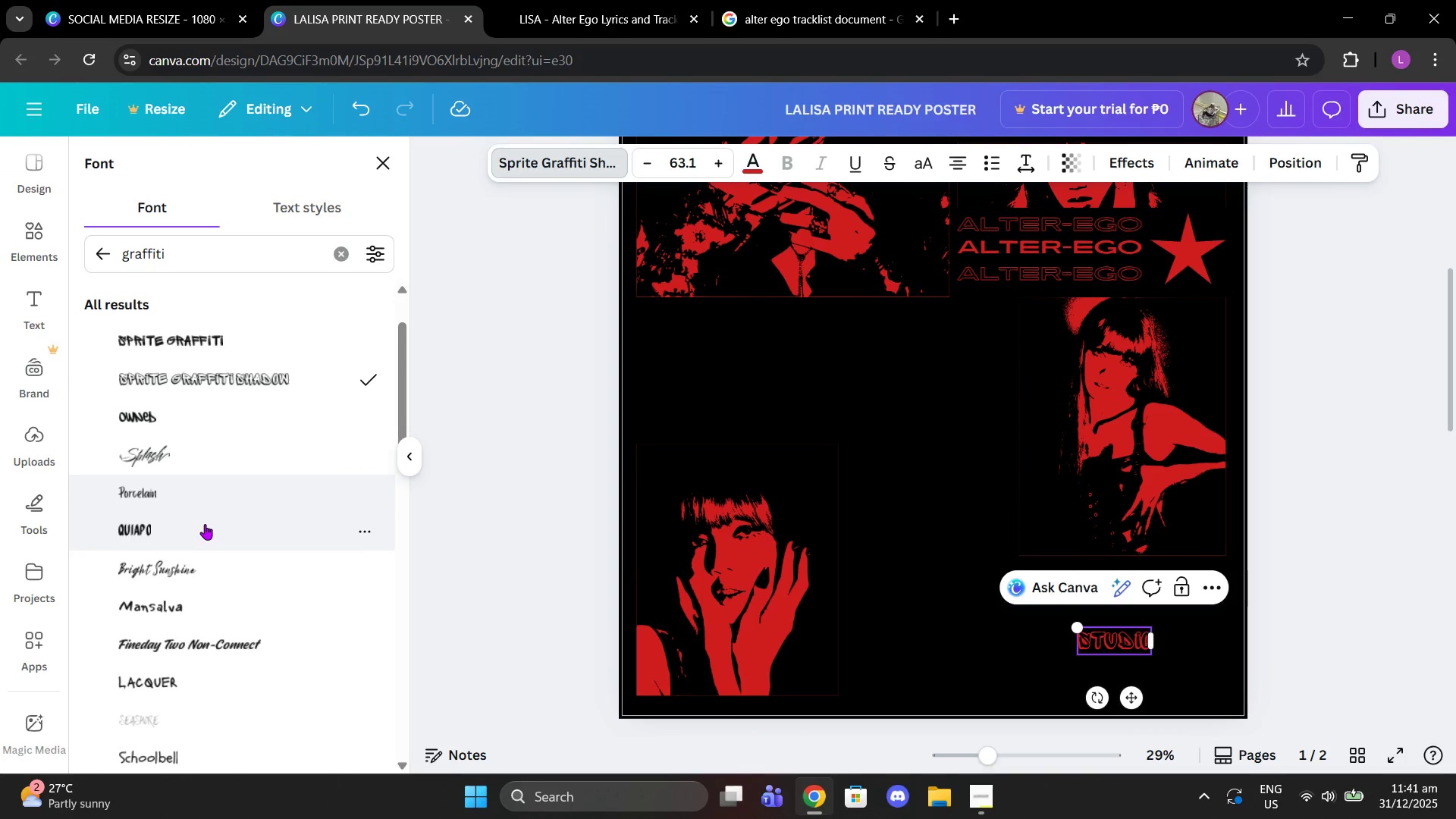 
left_click([205, 524])
 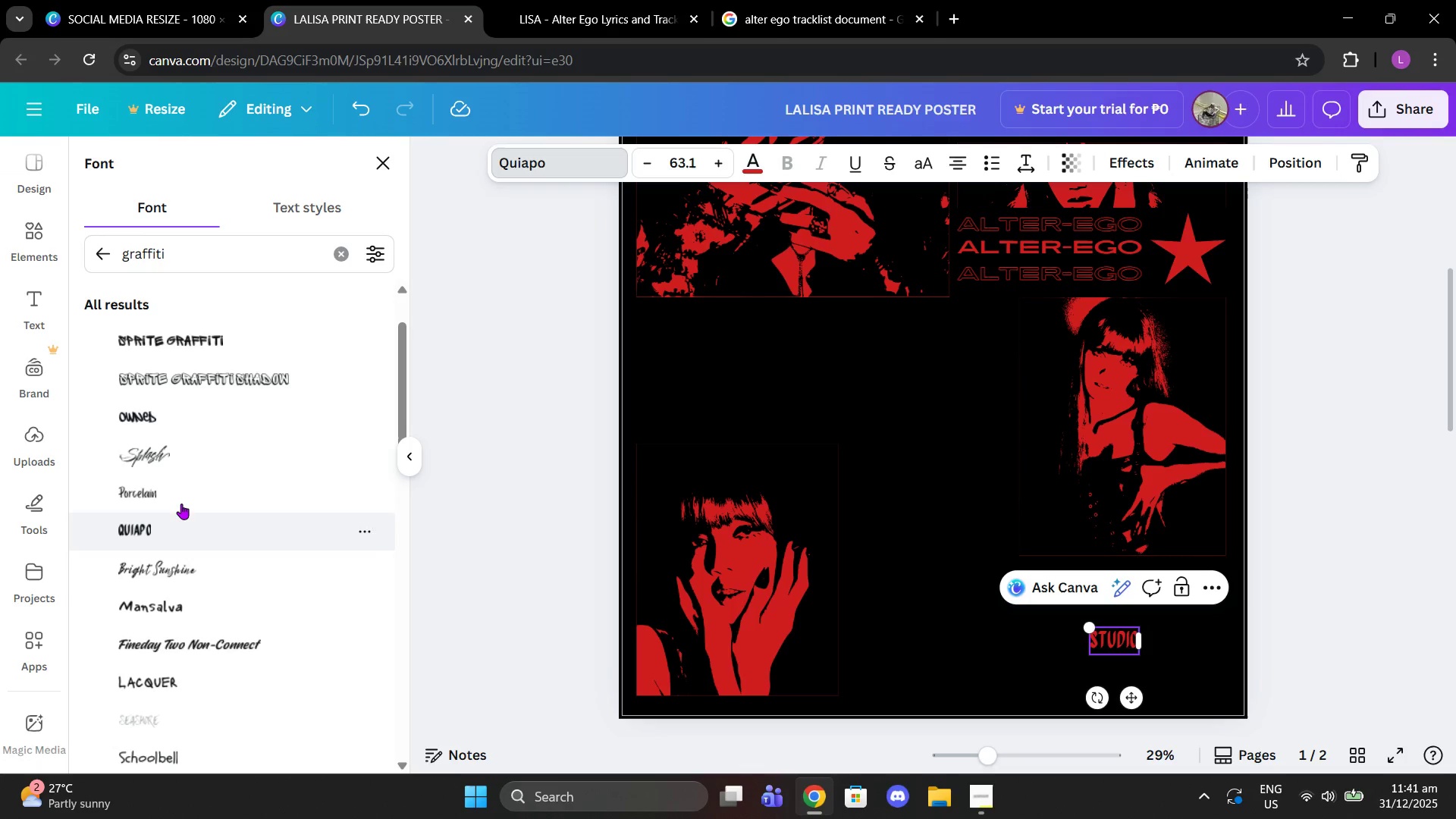 
left_click([172, 495])
 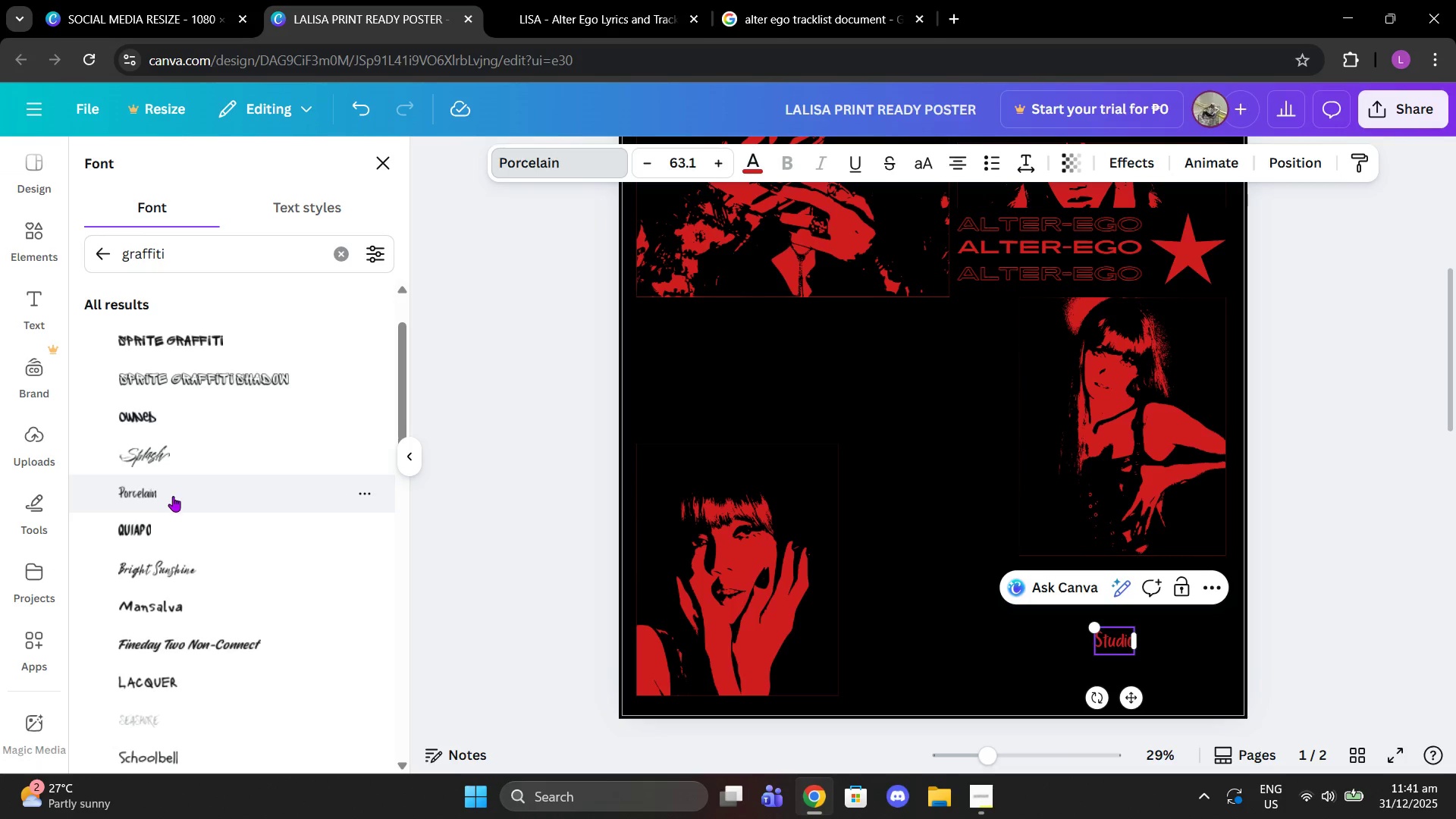 
scroll: coordinate [179, 504], scroll_direction: down, amount: 2.0
 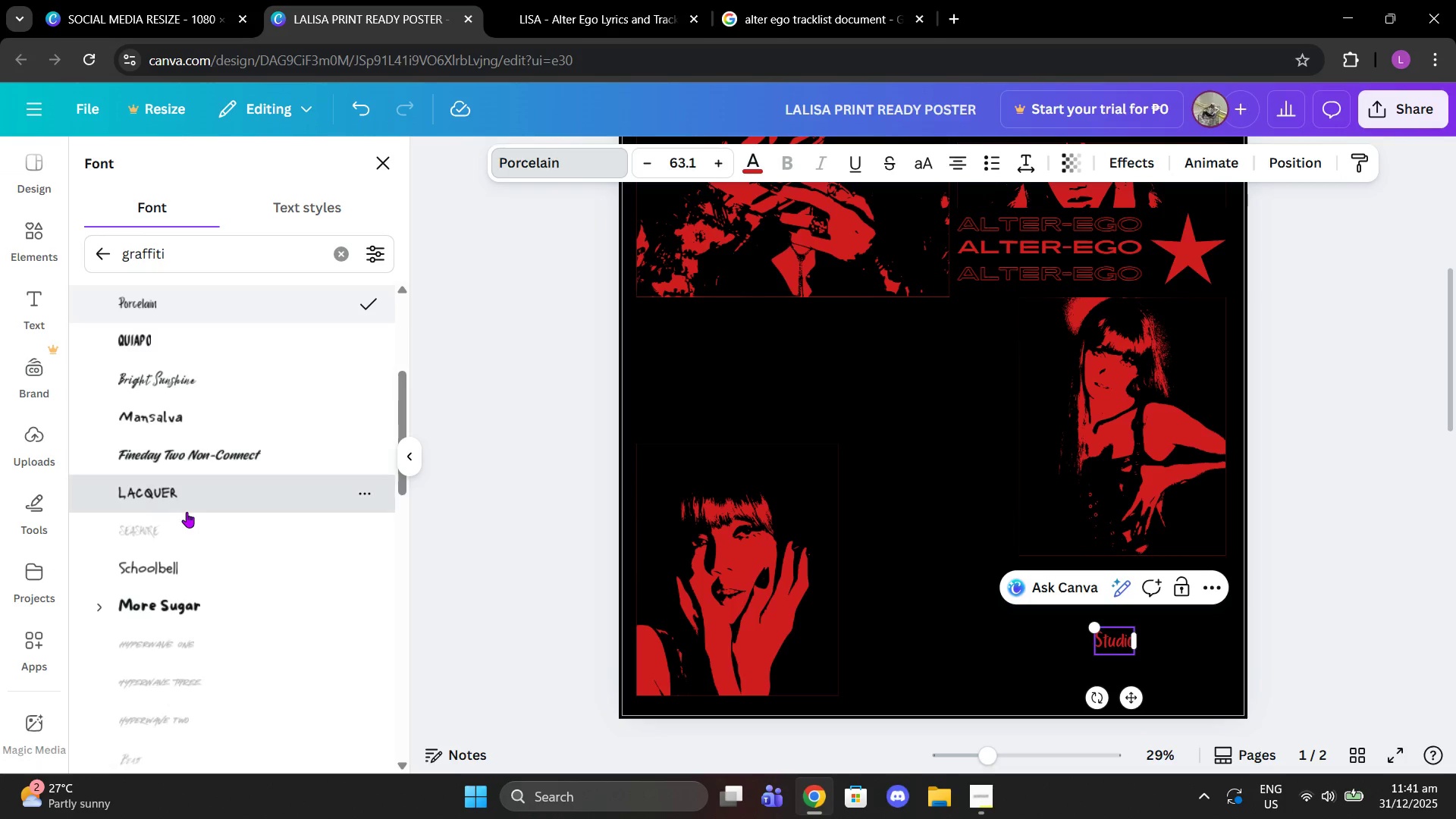 
left_click([187, 512])
 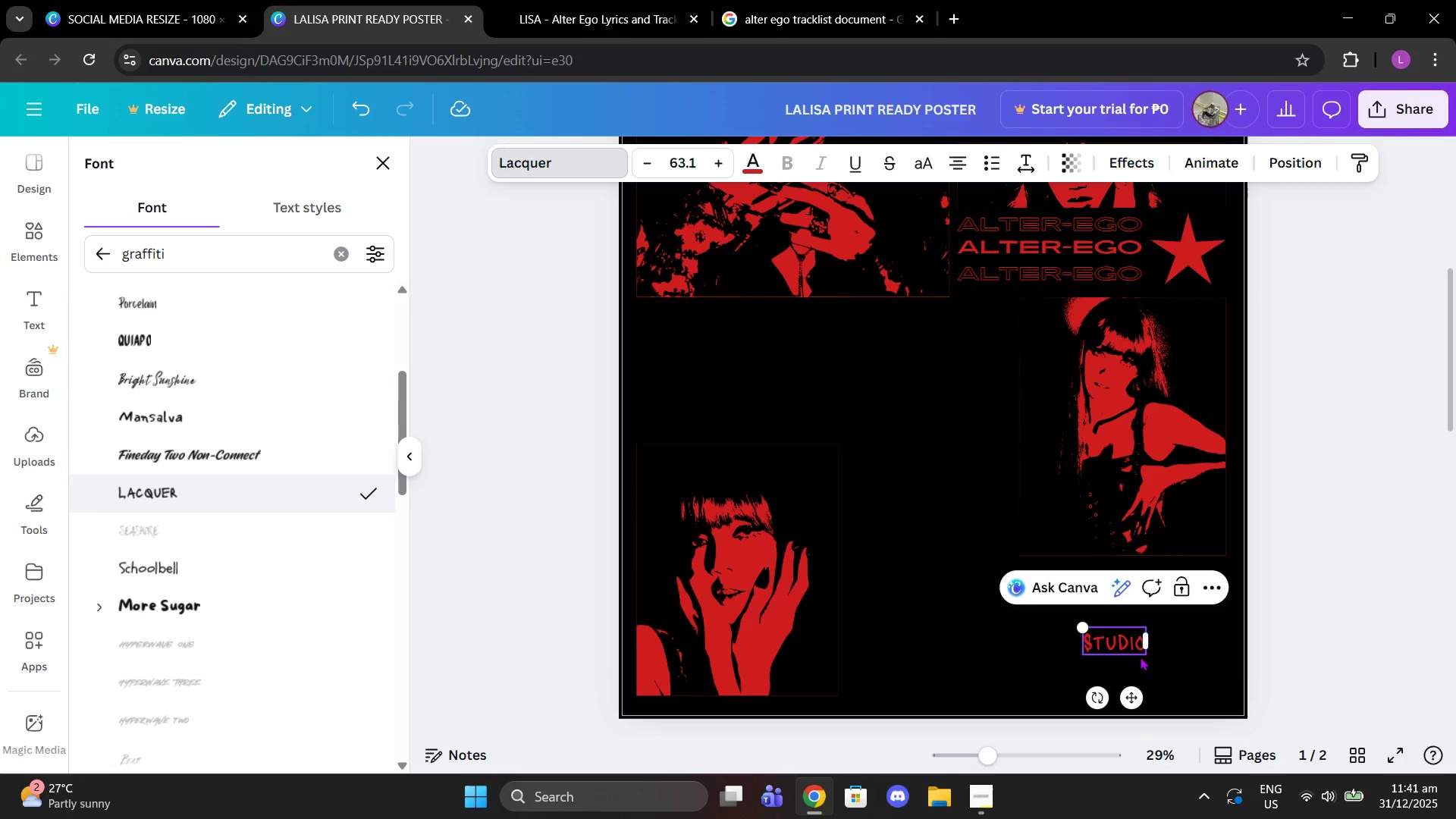 
left_click_drag(start_coordinate=[1087, 632], to_coordinate=[1059, 607])
 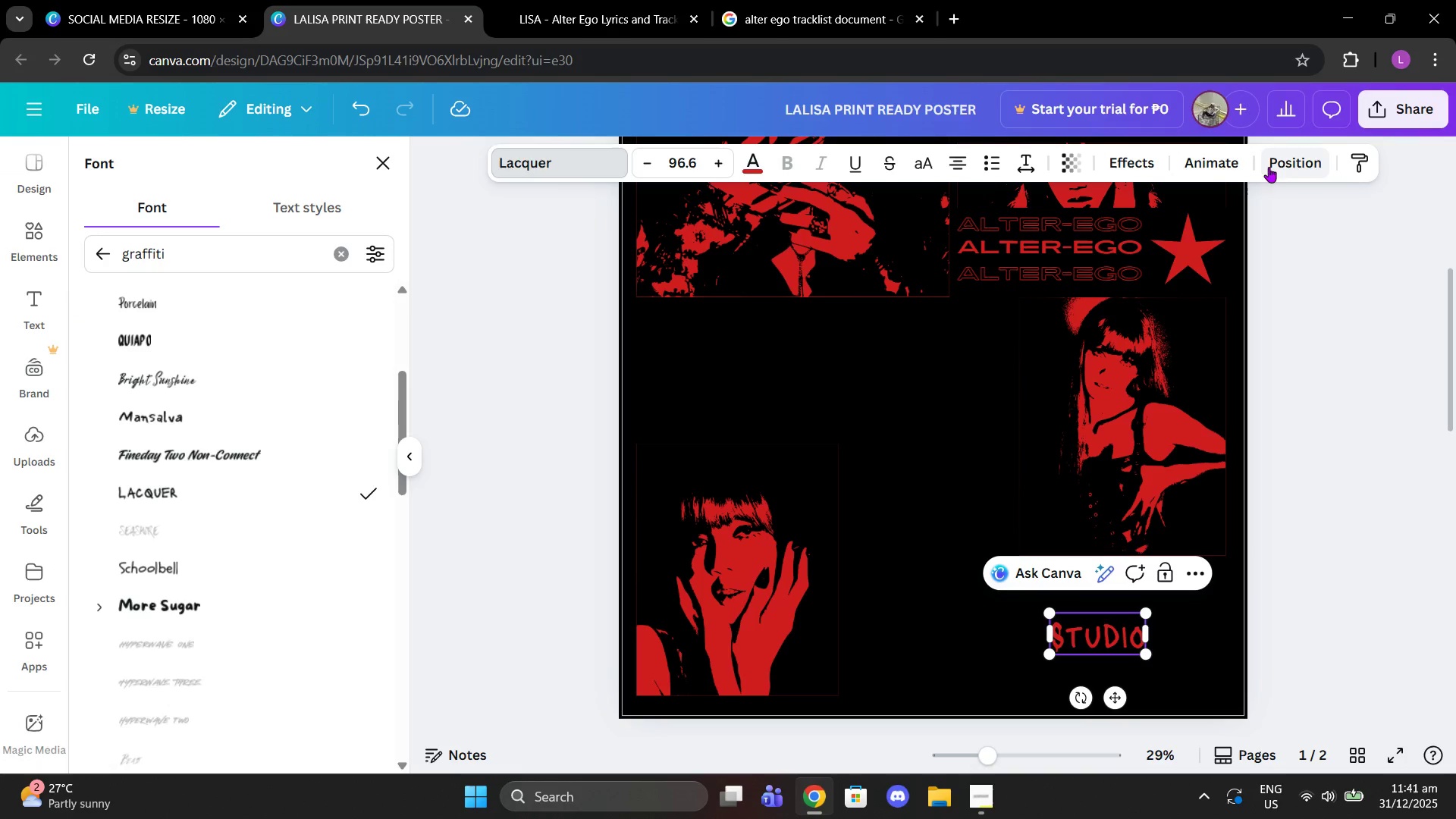 
left_click([1111, 164])
 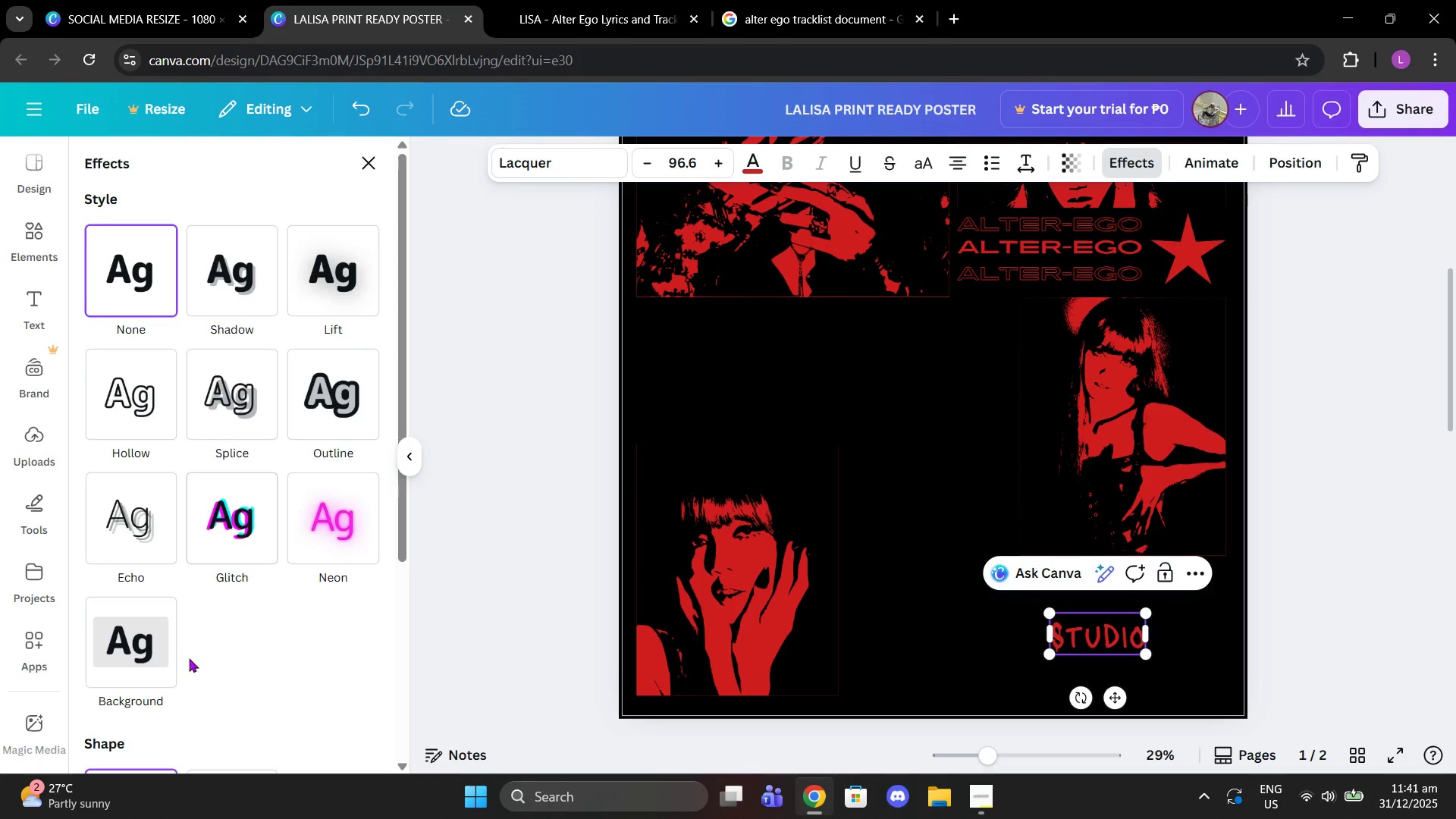 
scroll: coordinate [202, 642], scroll_direction: down, amount: 3.0
 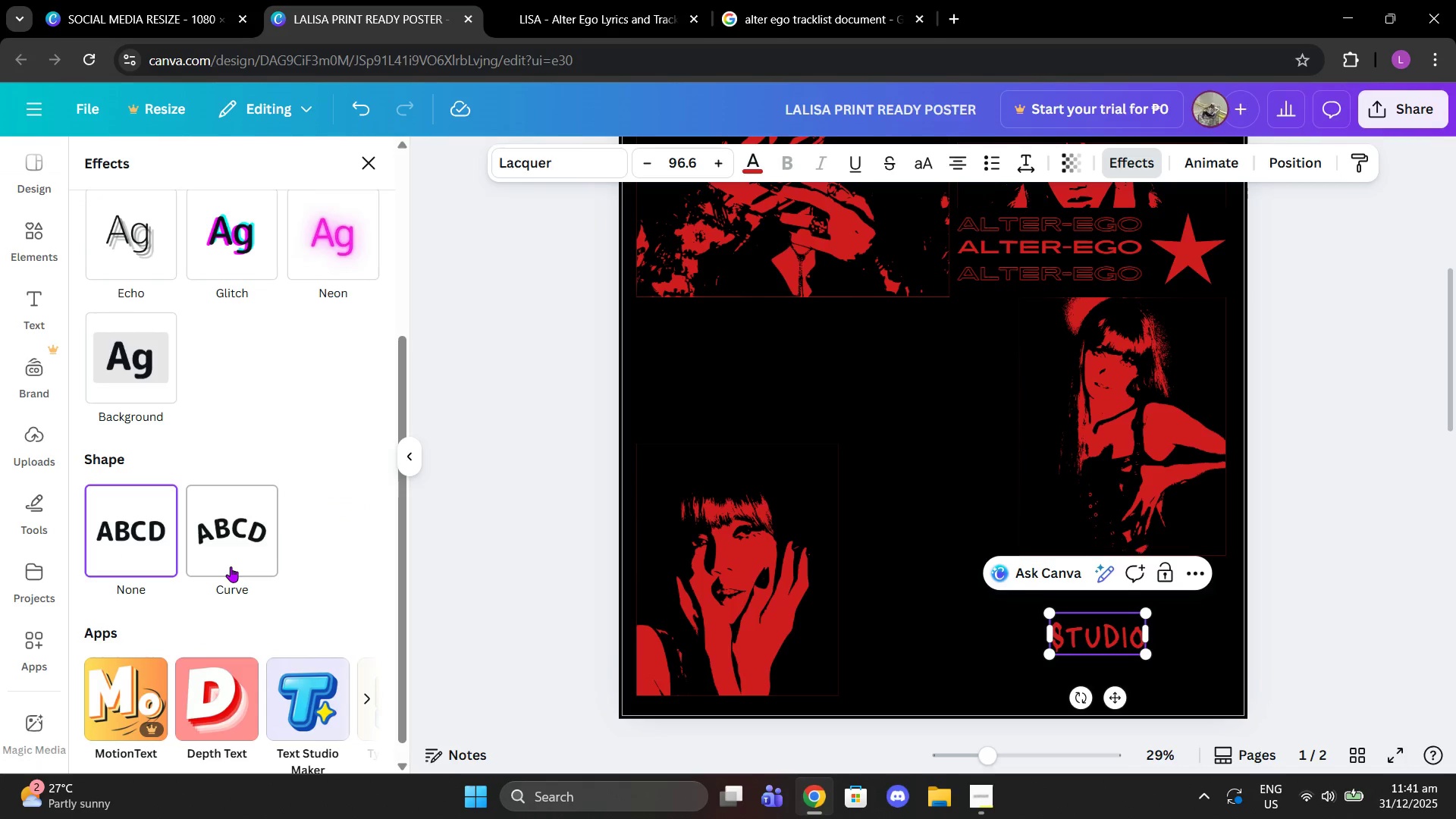 
left_click([231, 566])
 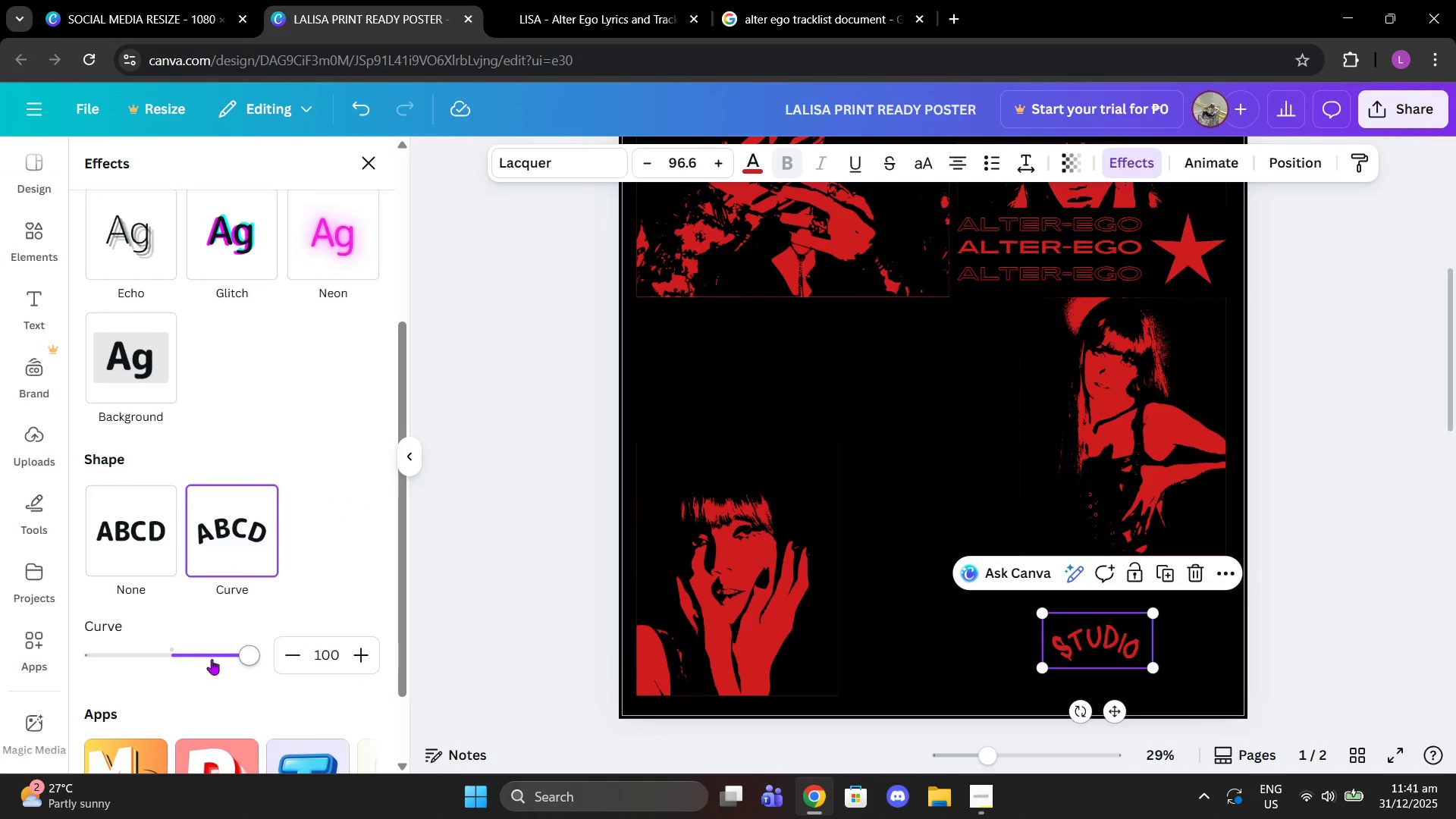 
left_click_drag(start_coordinate=[238, 661], to_coordinate=[303, 660])
 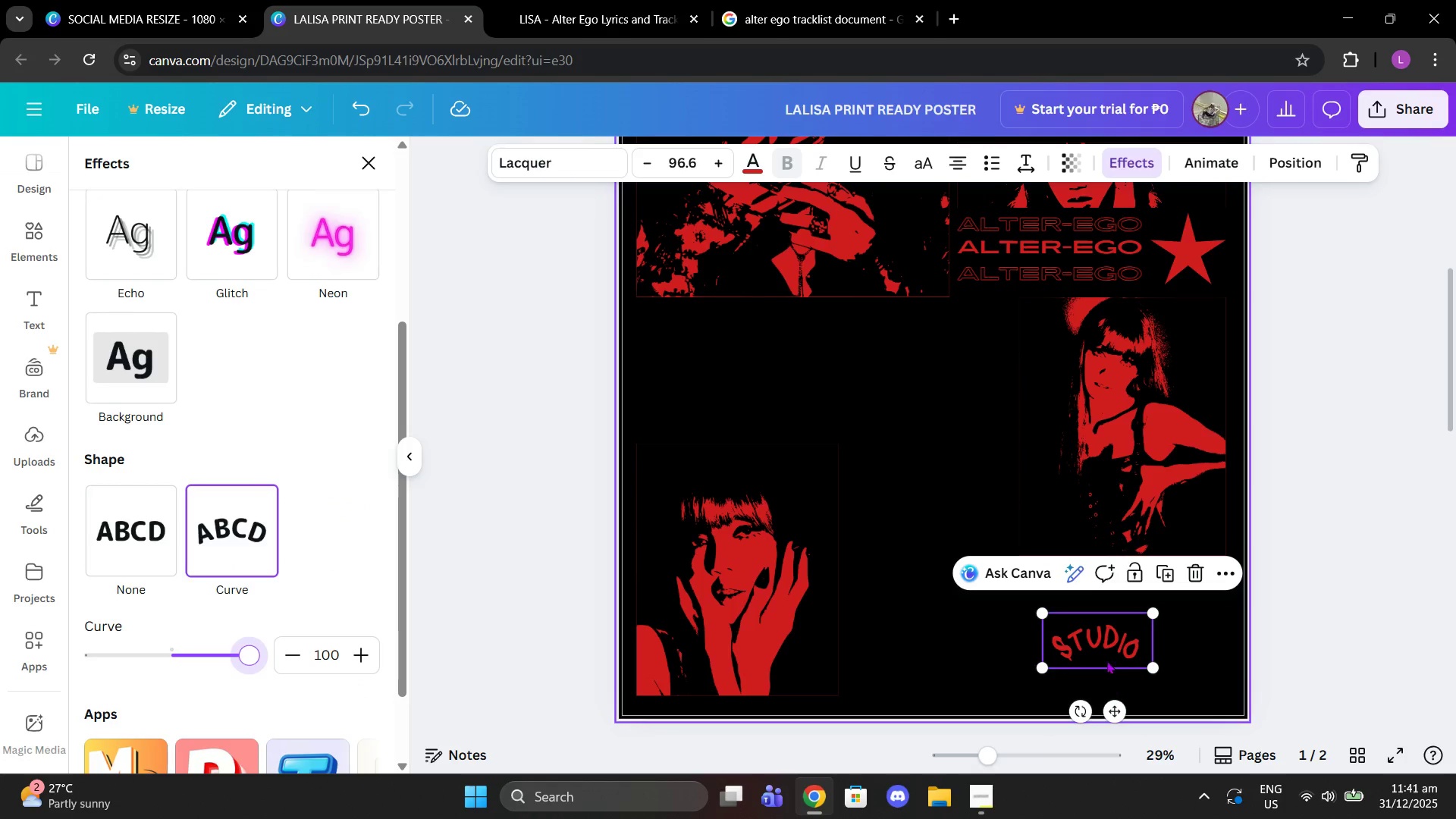 
left_click([1103, 651])
 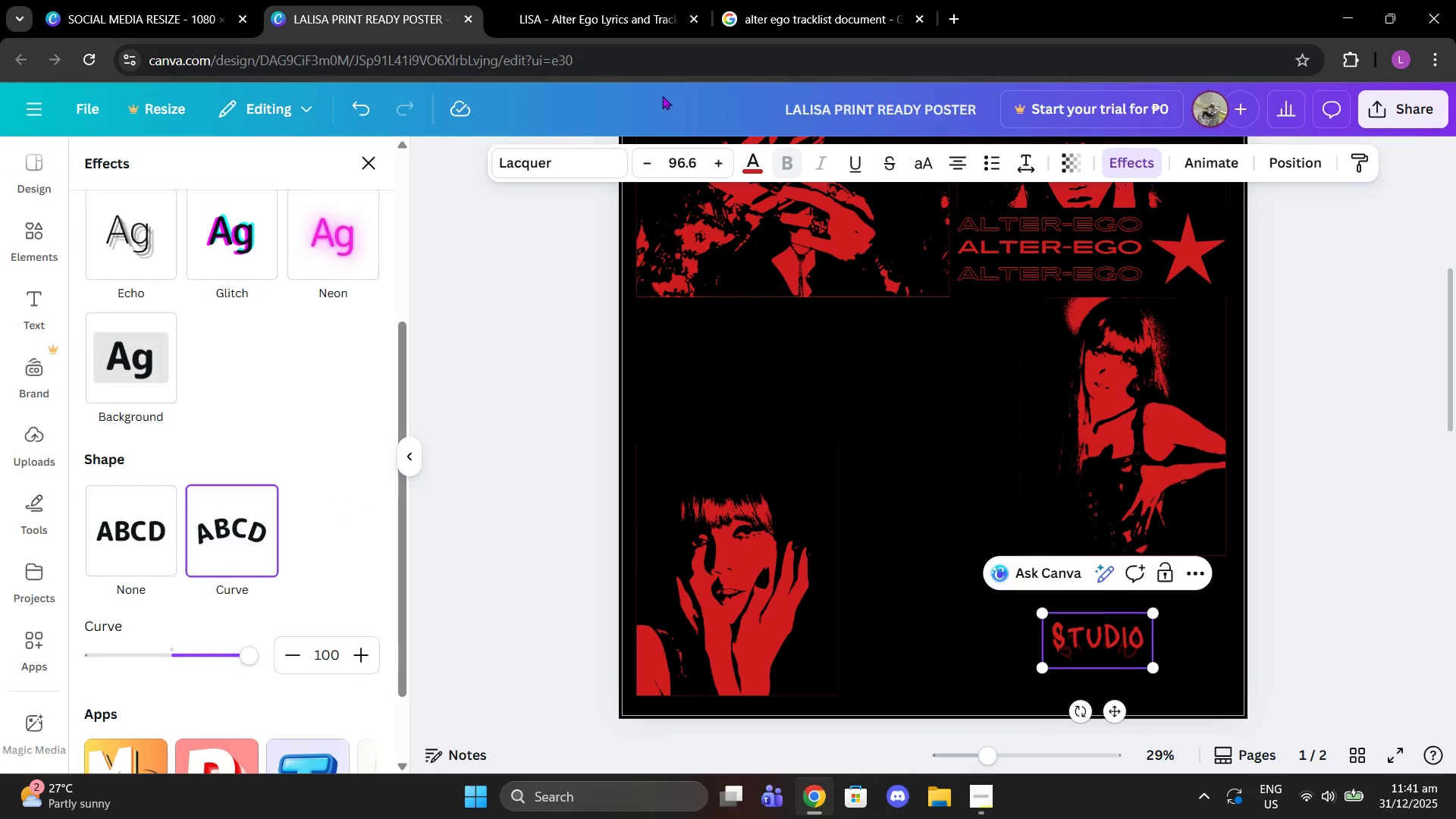 
left_click([527, 166])
 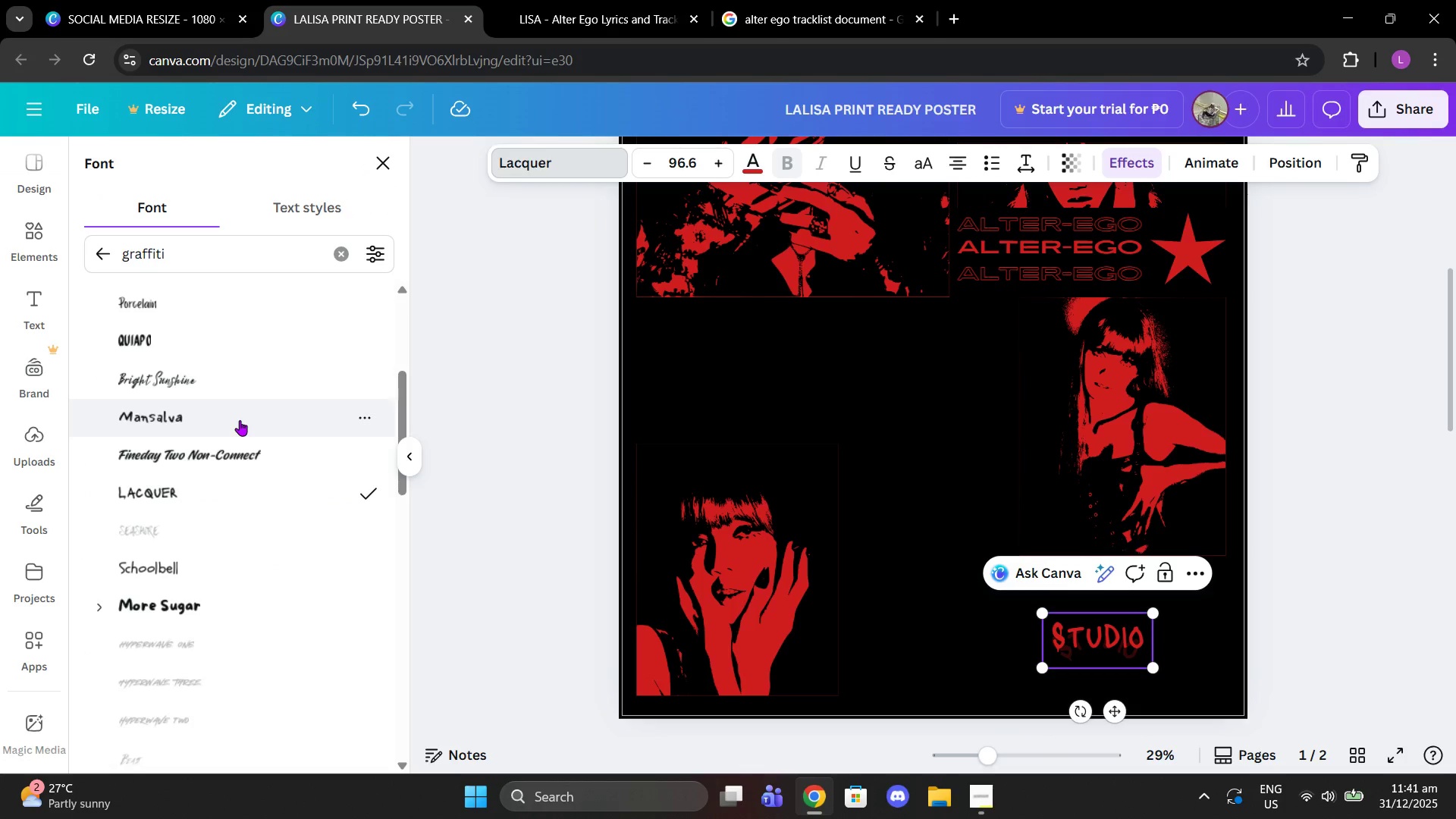 
left_click([240, 420])
 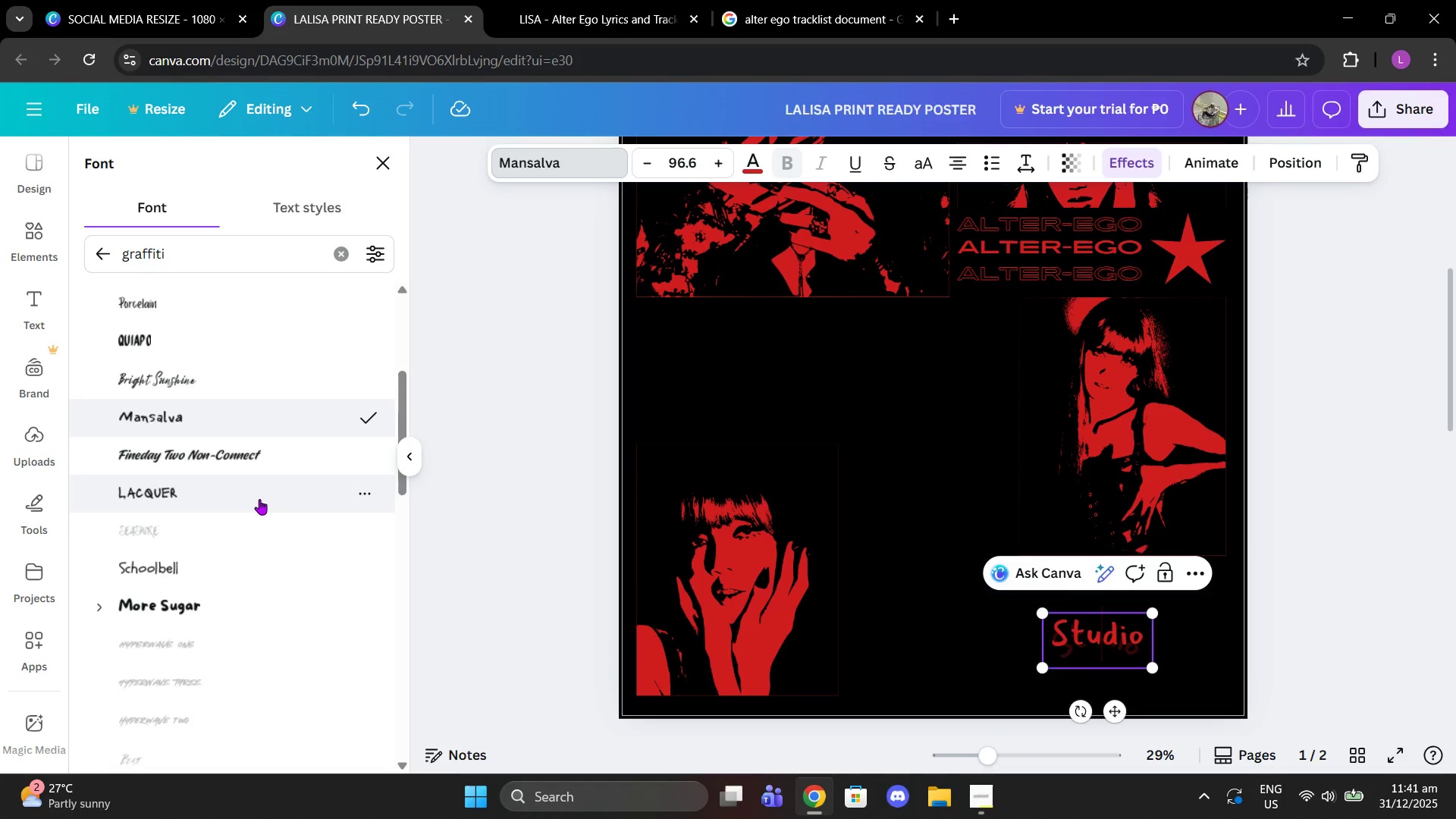 
scroll: coordinate [259, 499], scroll_direction: up, amount: 7.0
 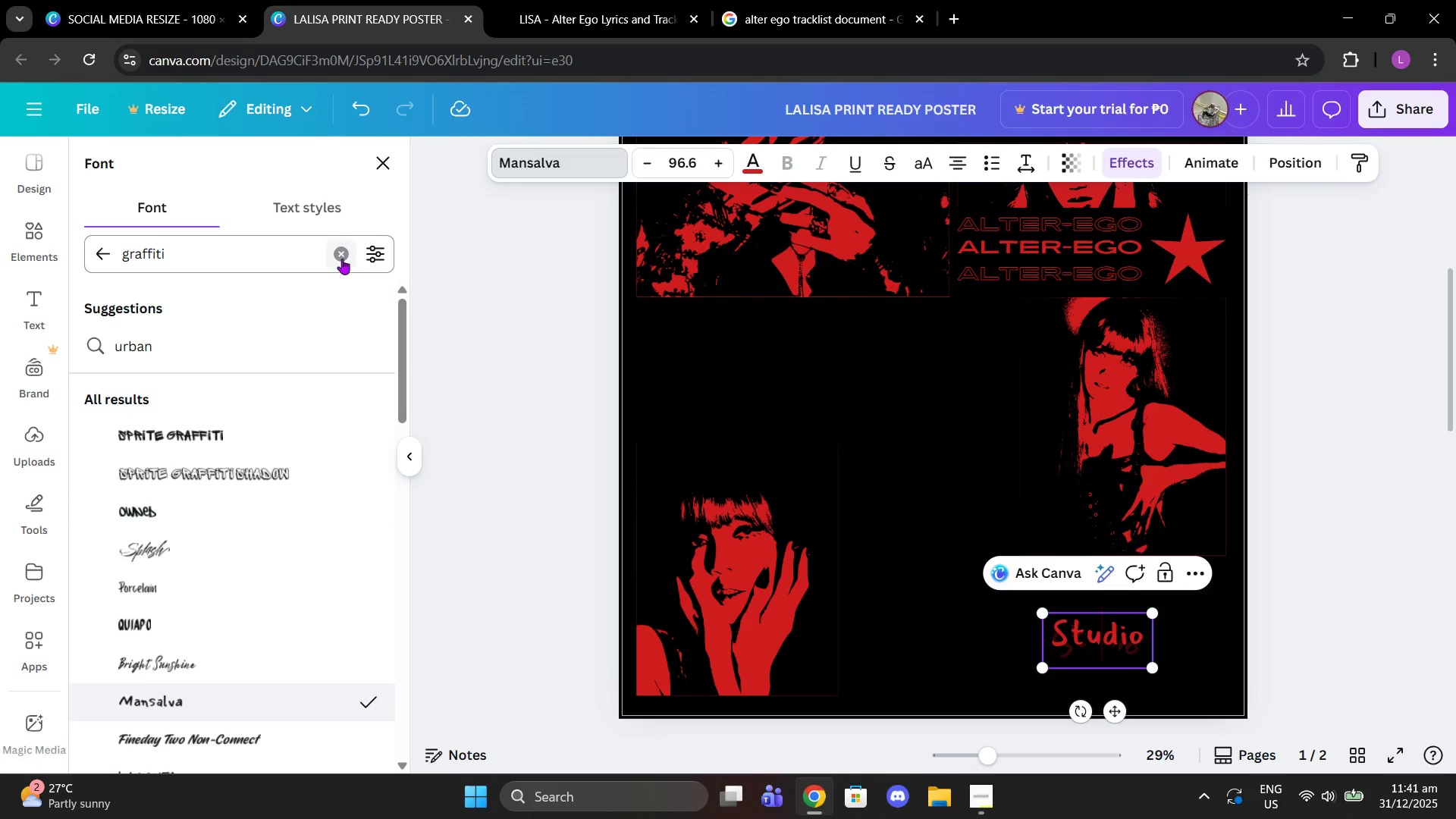 
left_click([342, 259])
 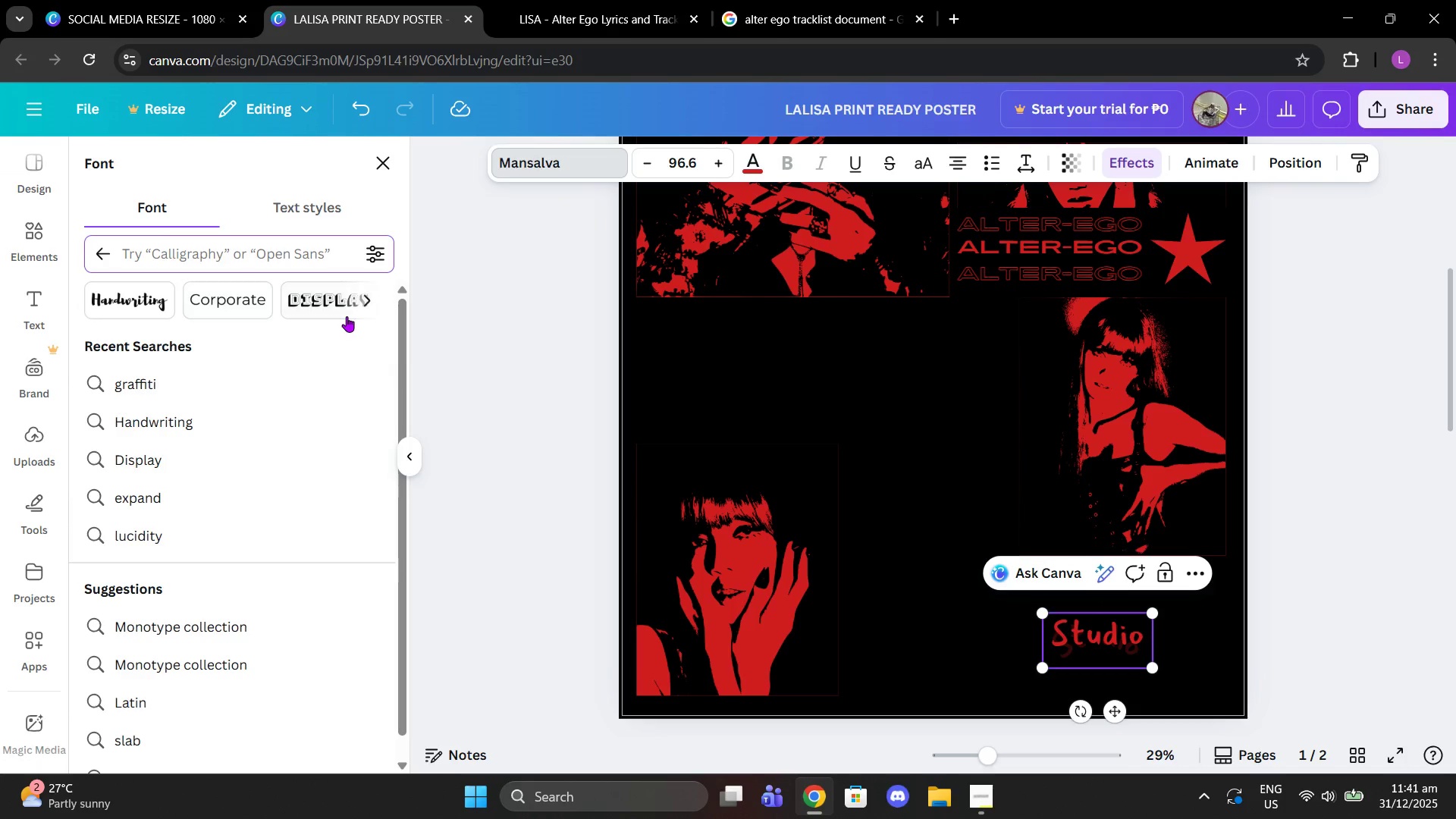 
left_click([335, 298])
 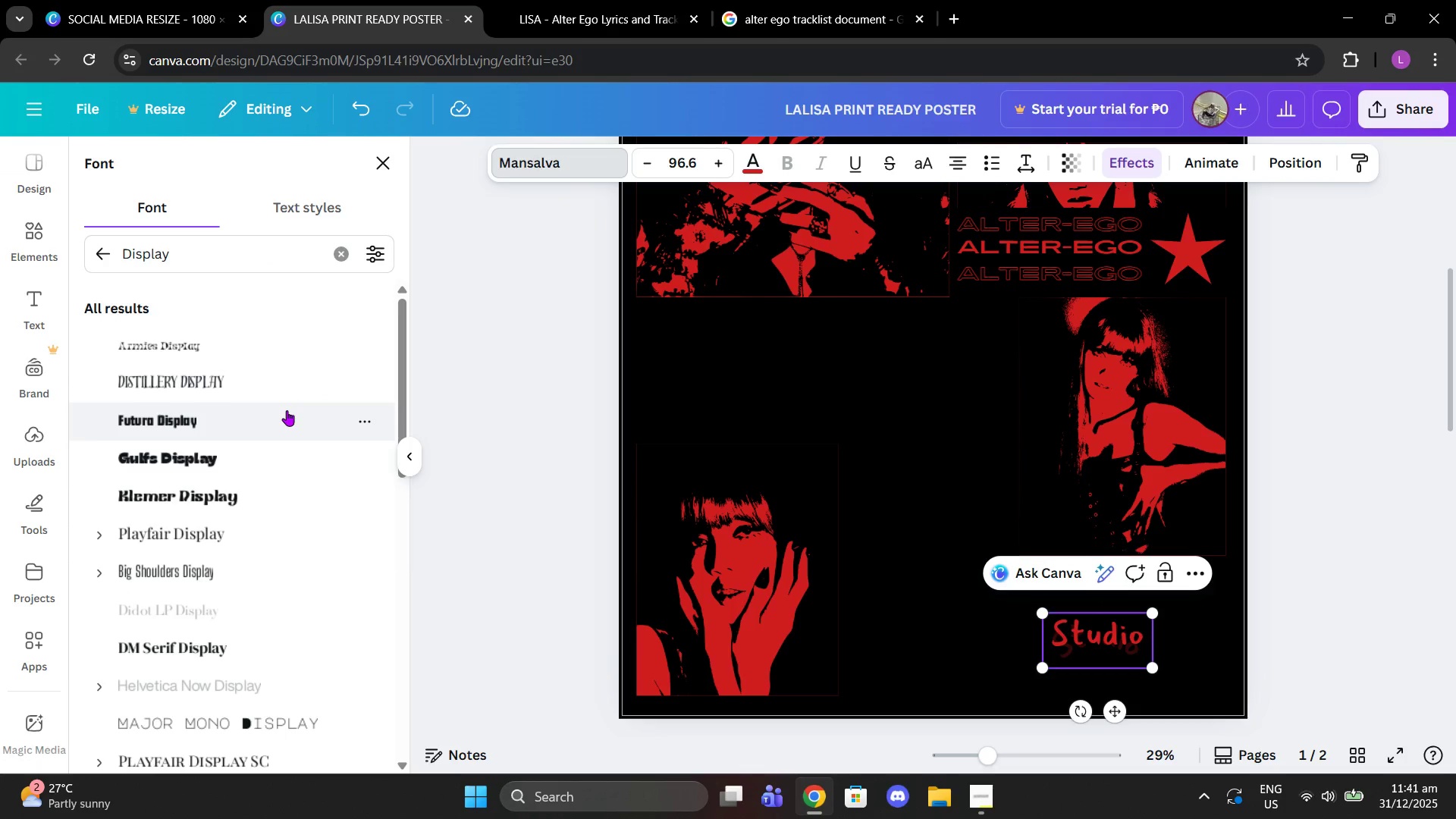 
left_click([287, 410])
 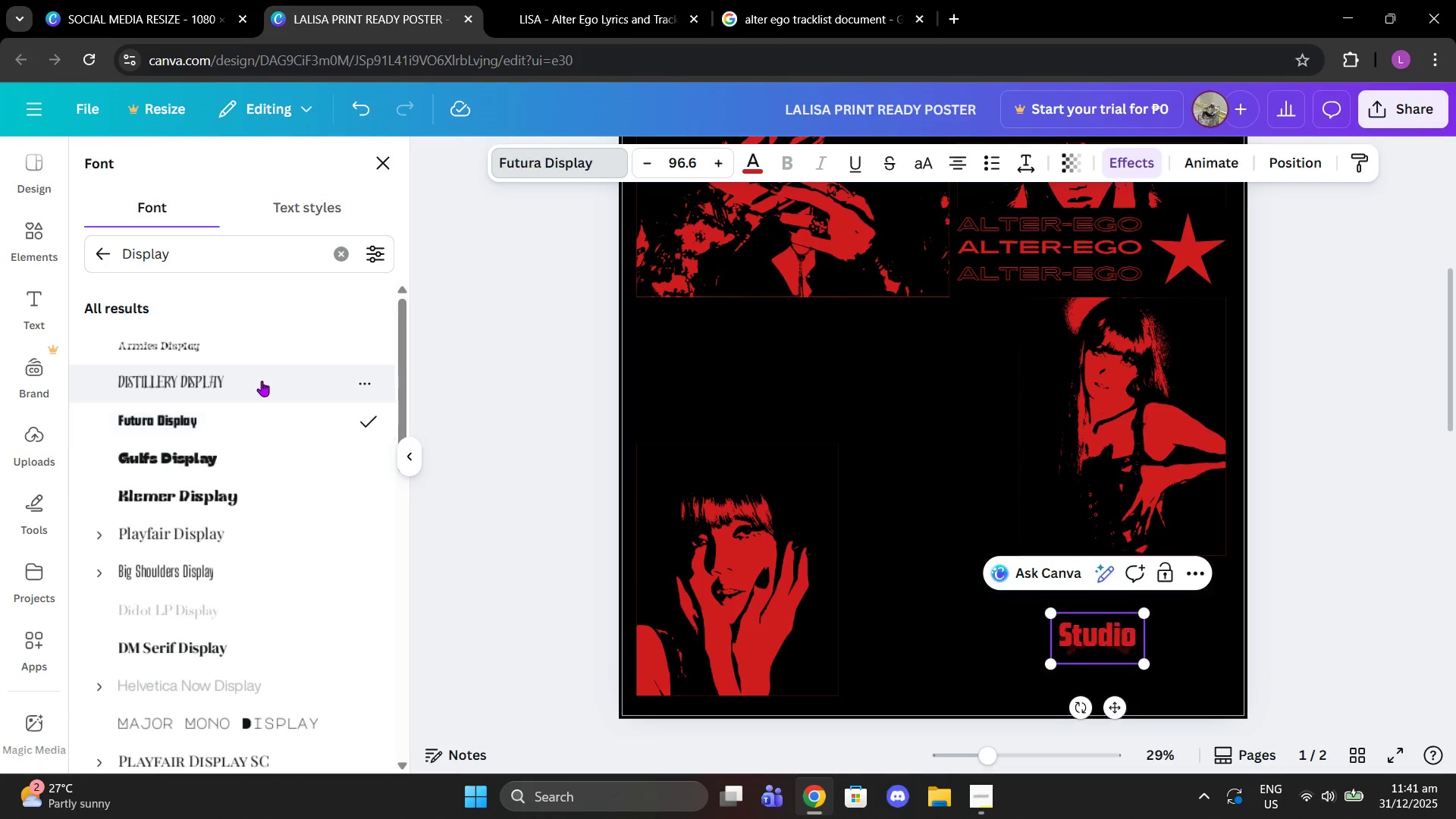 
left_click([262, 381])
 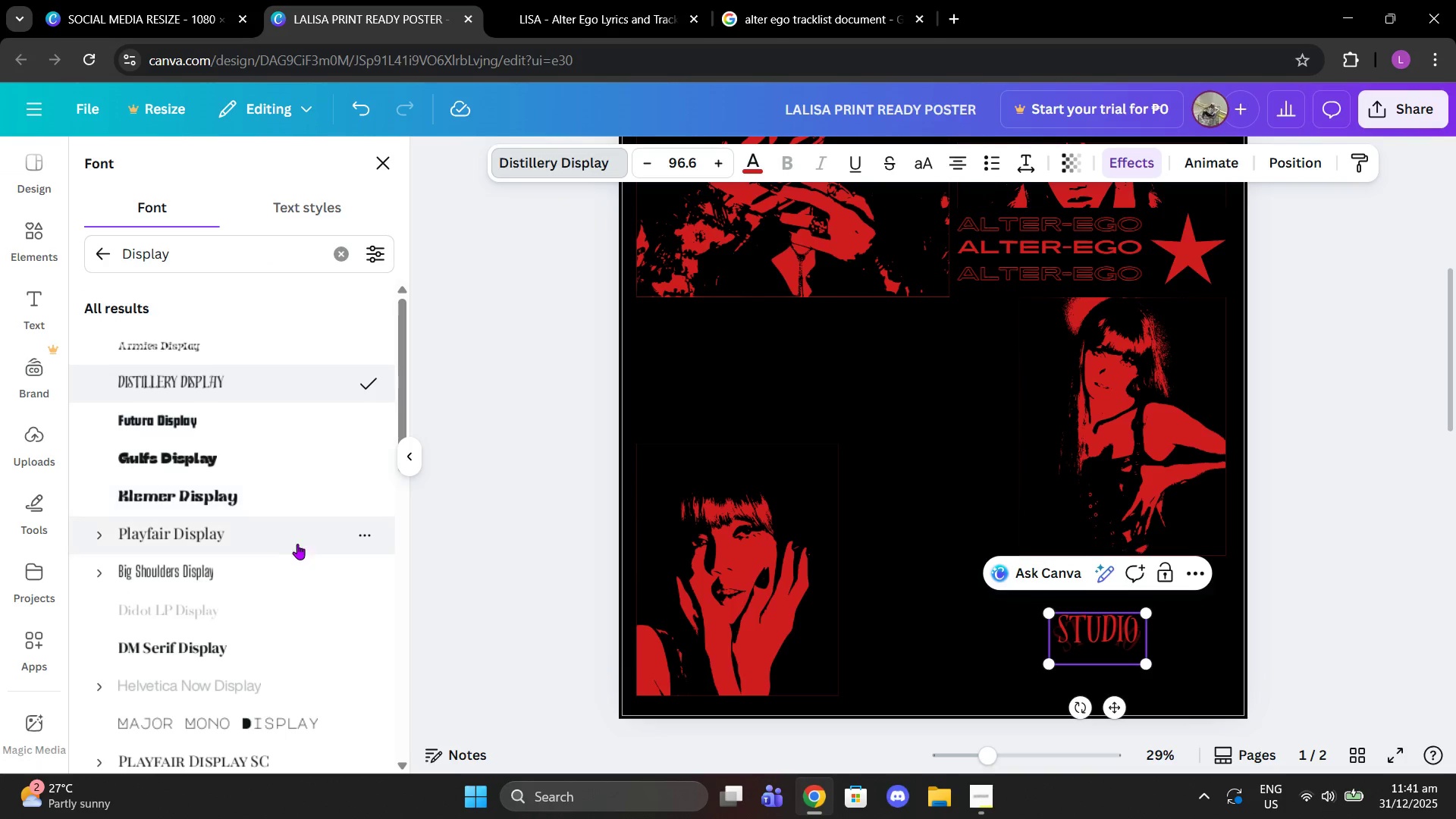 
left_click([292, 526])
 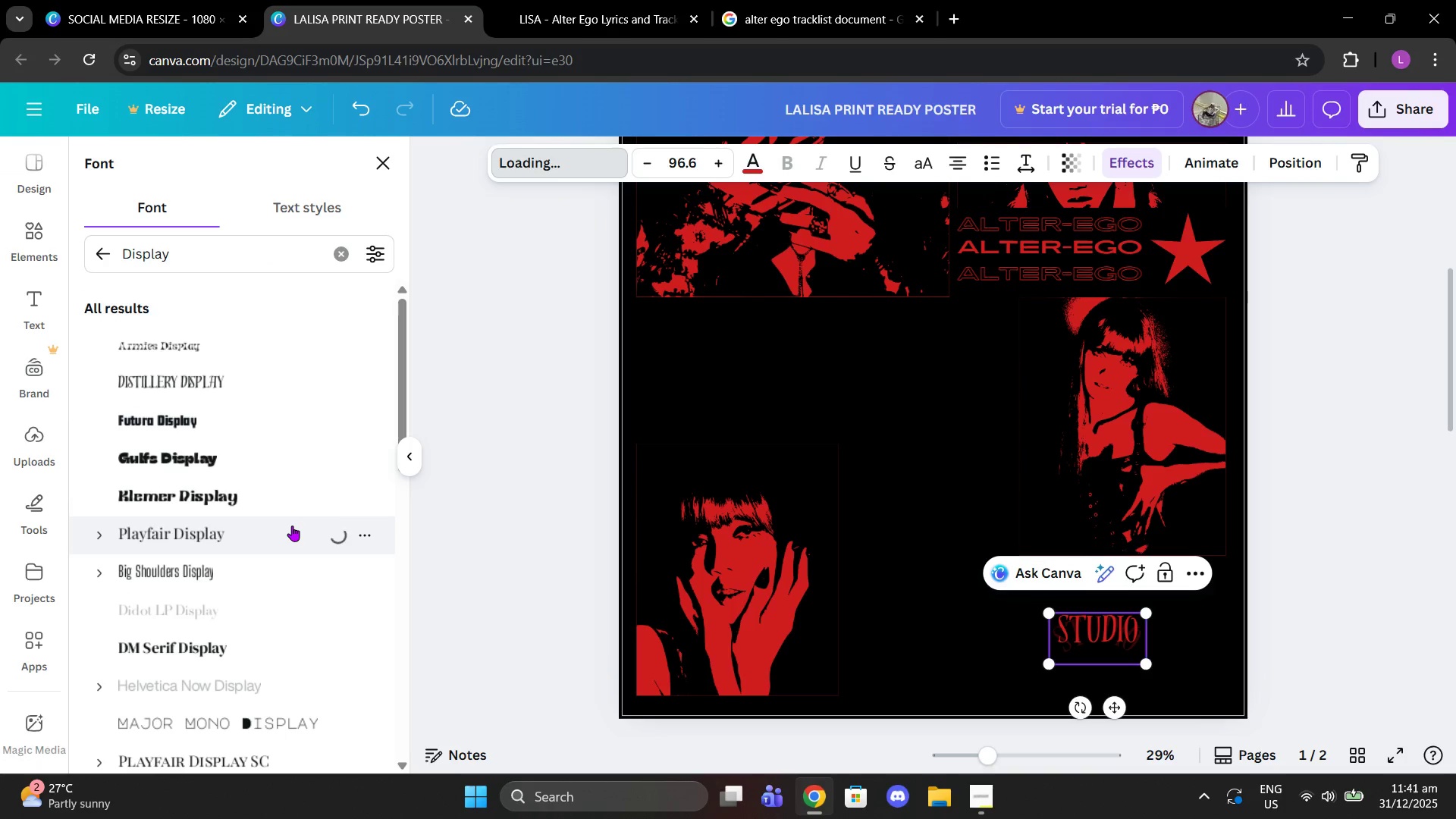 
scroll: coordinate [292, 526], scroll_direction: down, amount: 1.0
 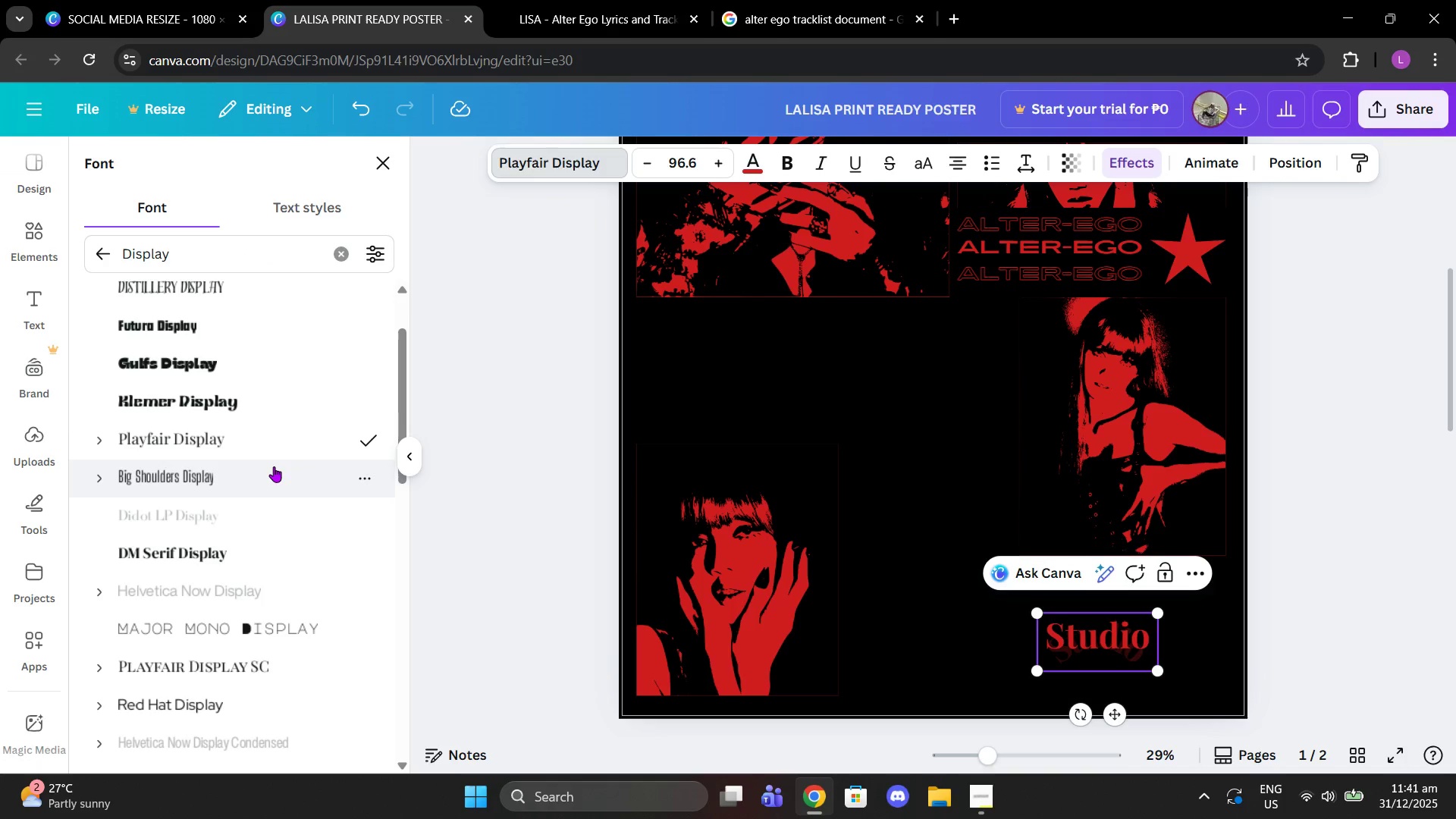 
left_click([274, 466])
 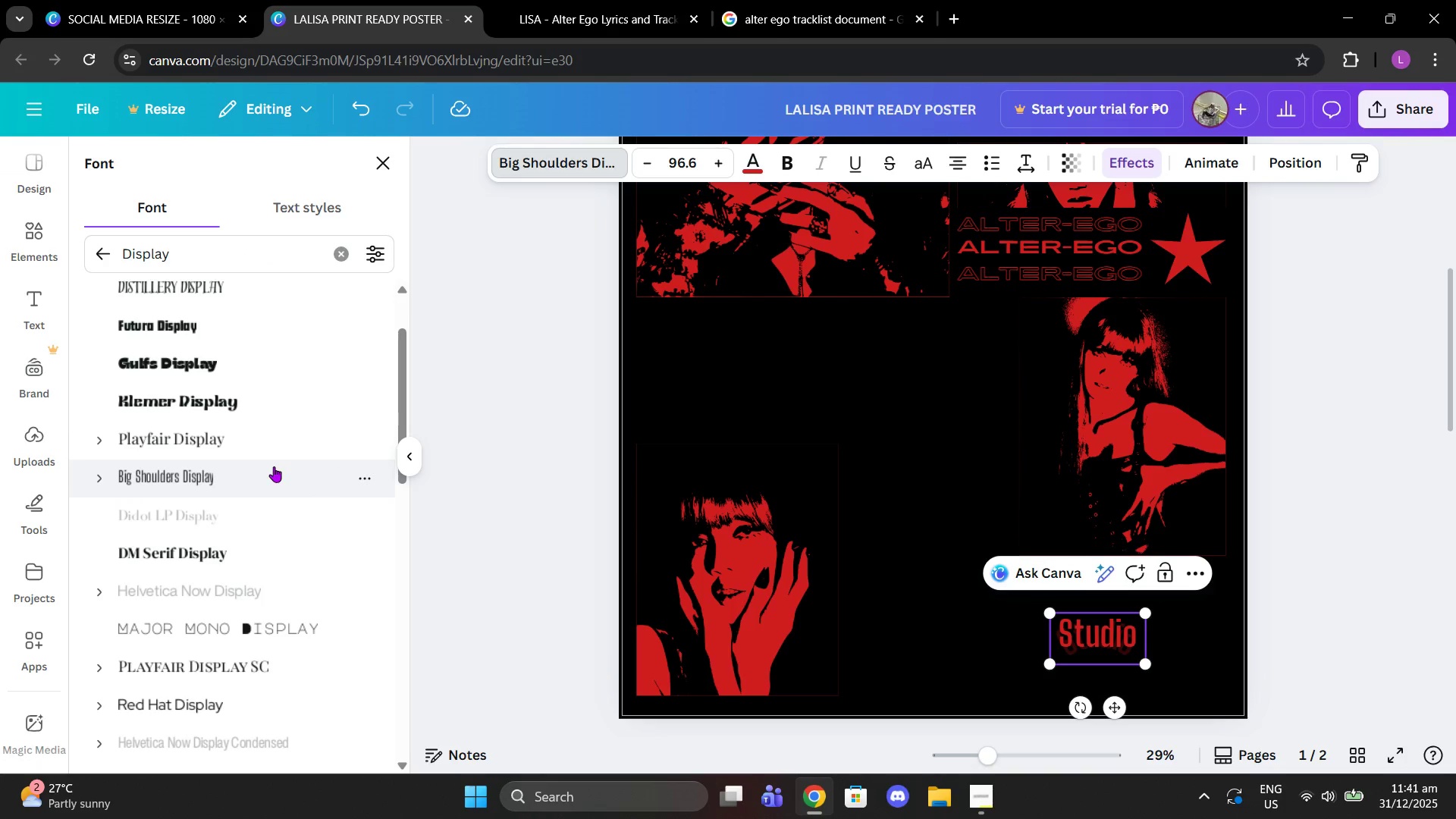 
left_click([264, 438])
 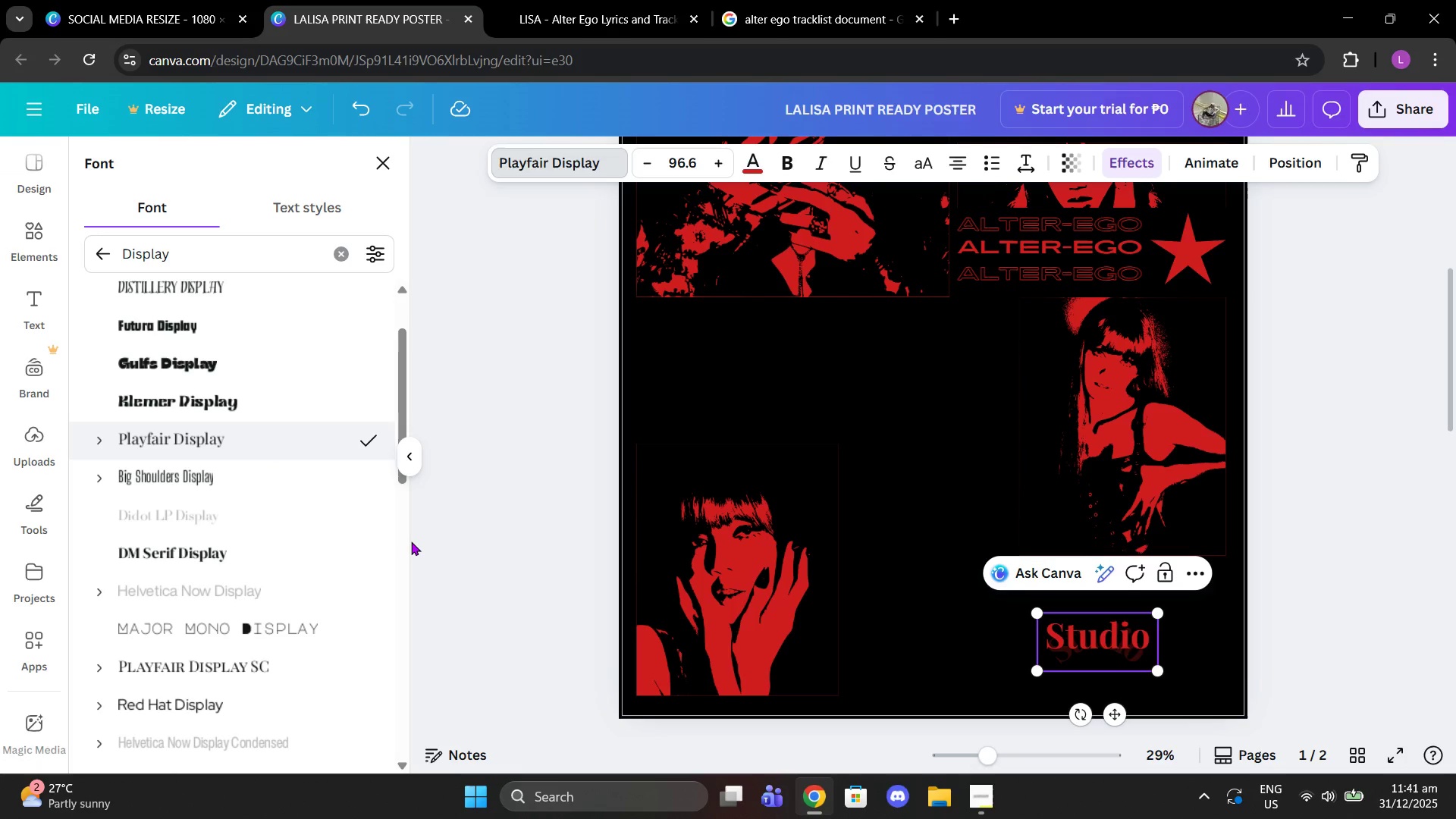 
key(Space)
 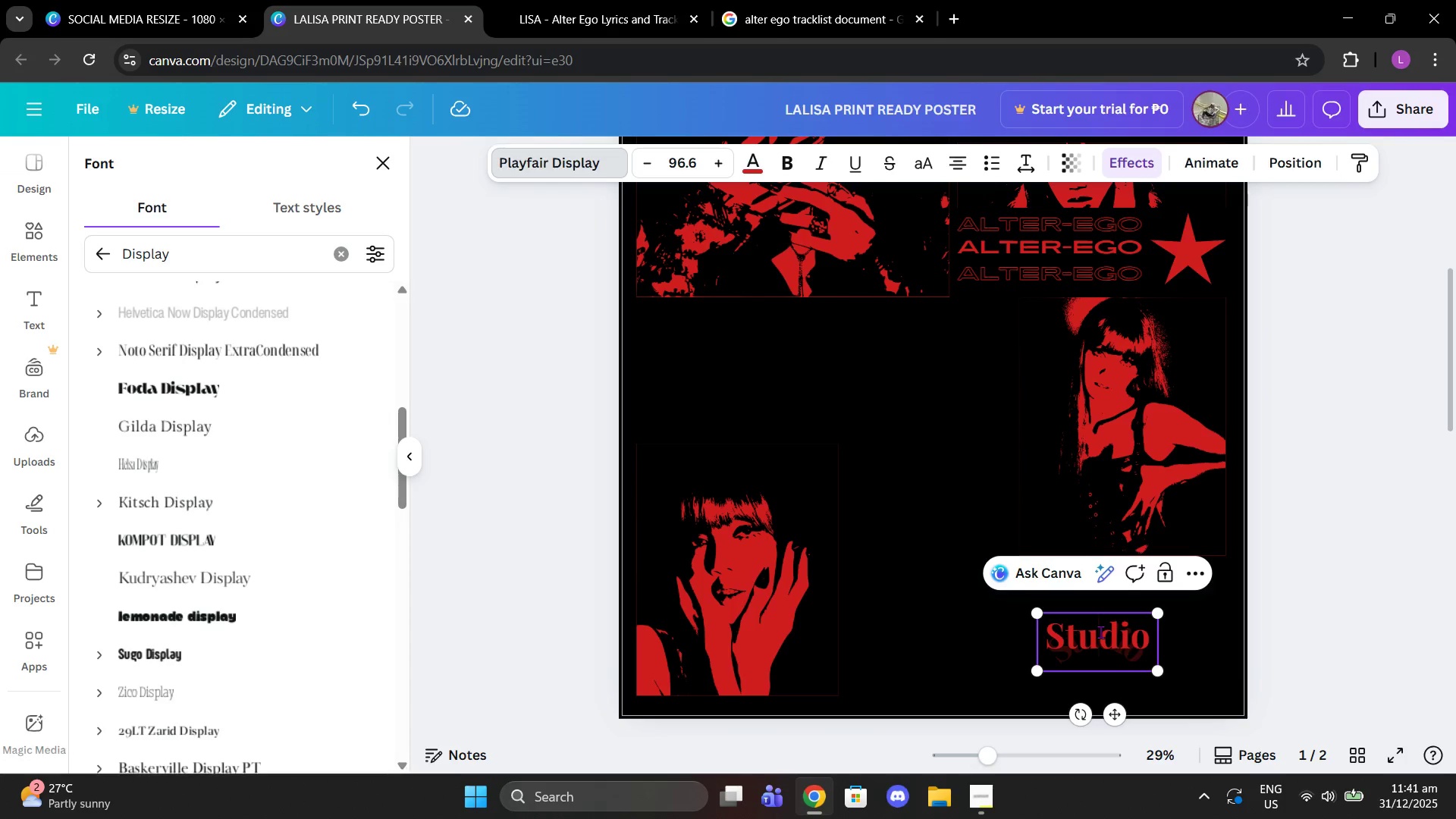 
double_click([1139, 637])
 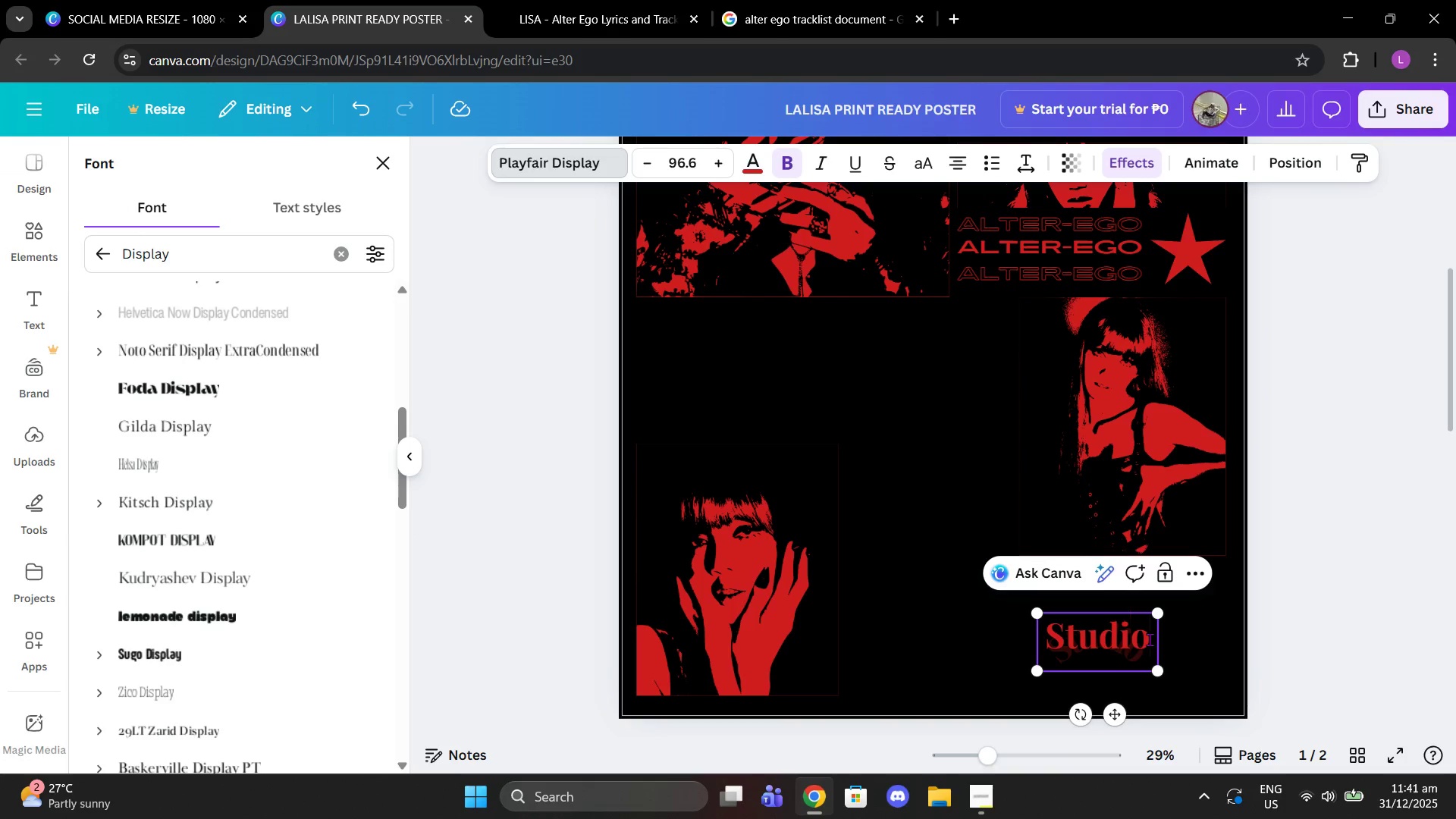 
triple_click([1150, 639])
 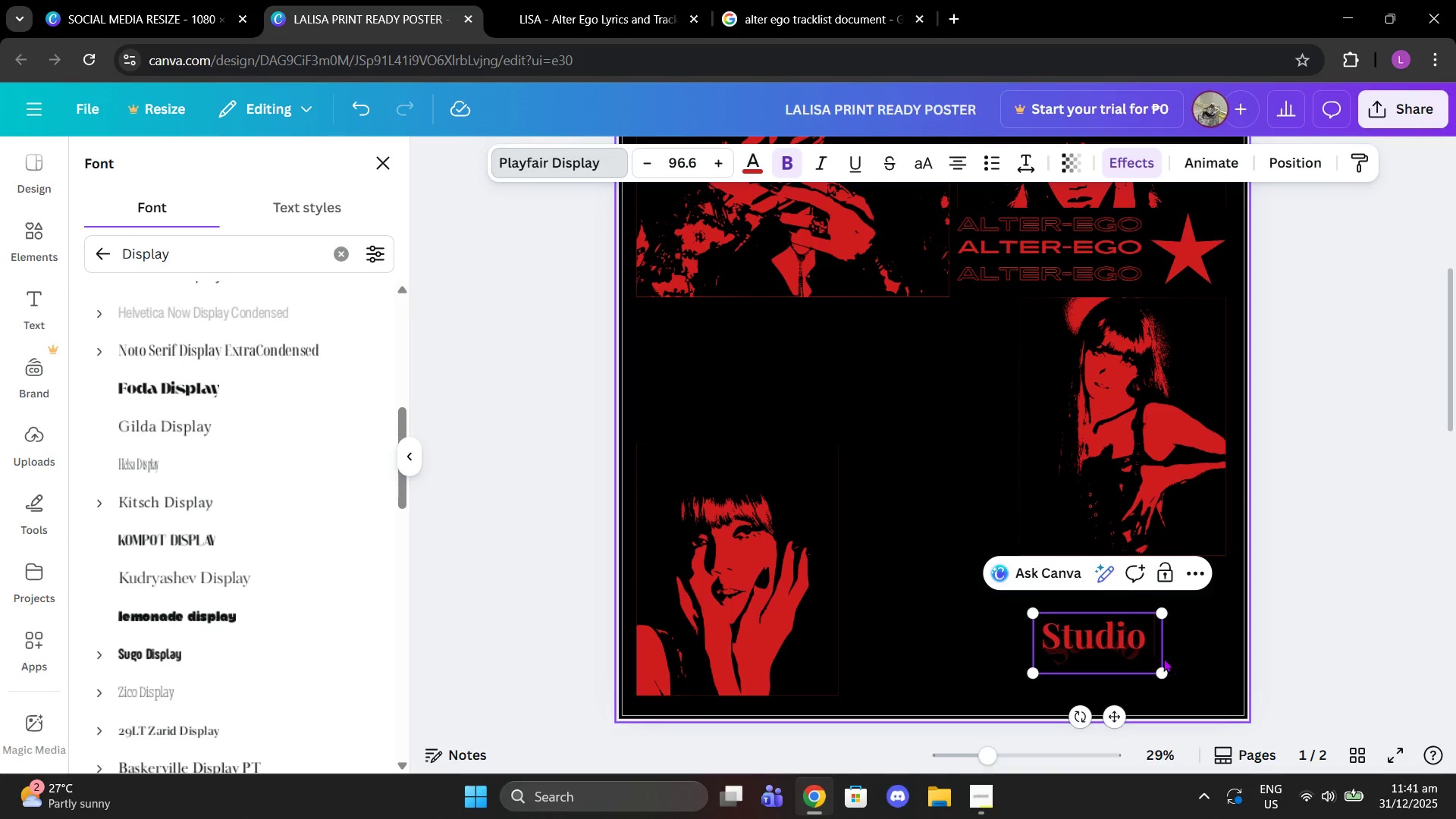 
type( Vibe)
 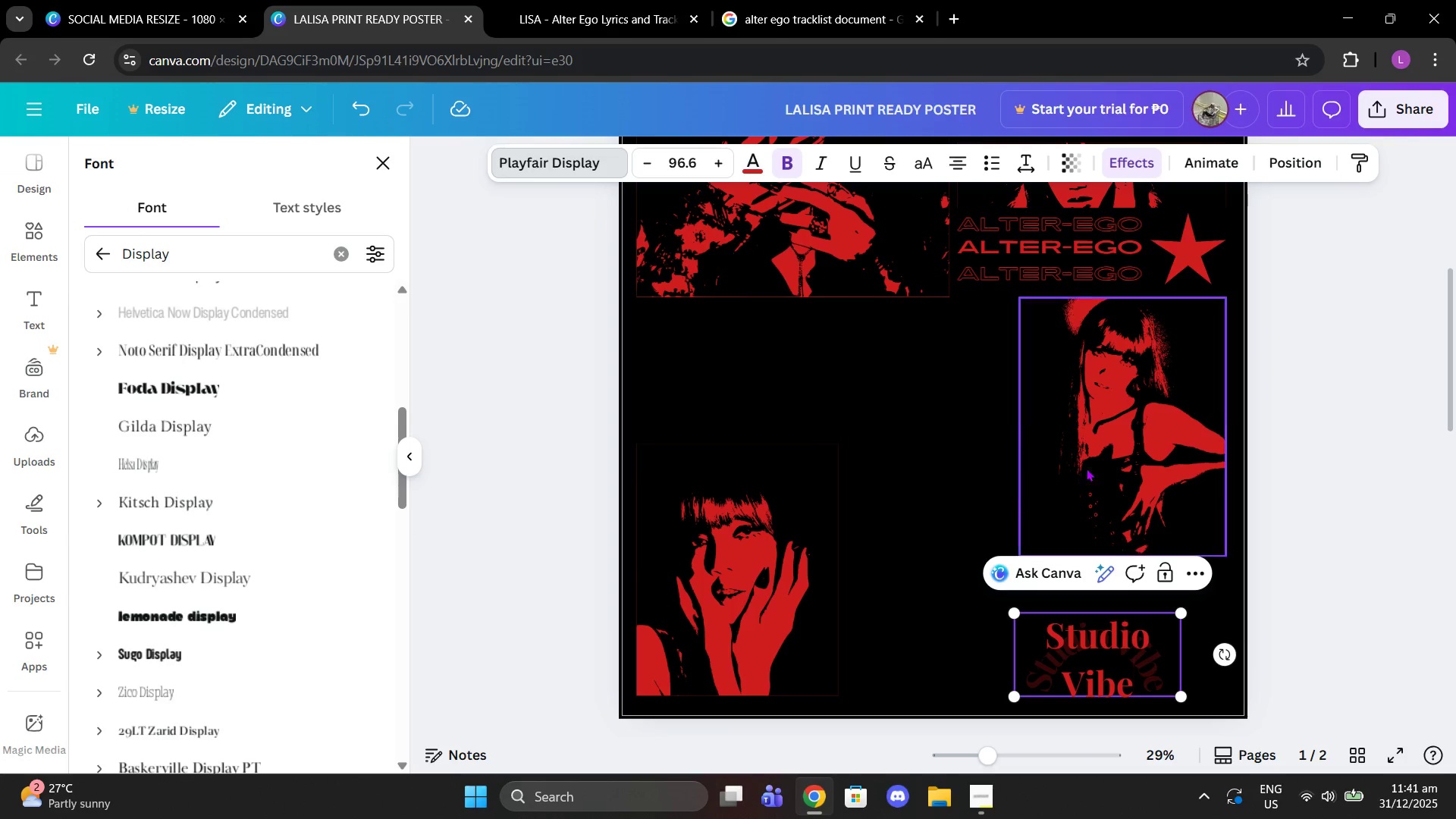 
double_click([1357, 660])
 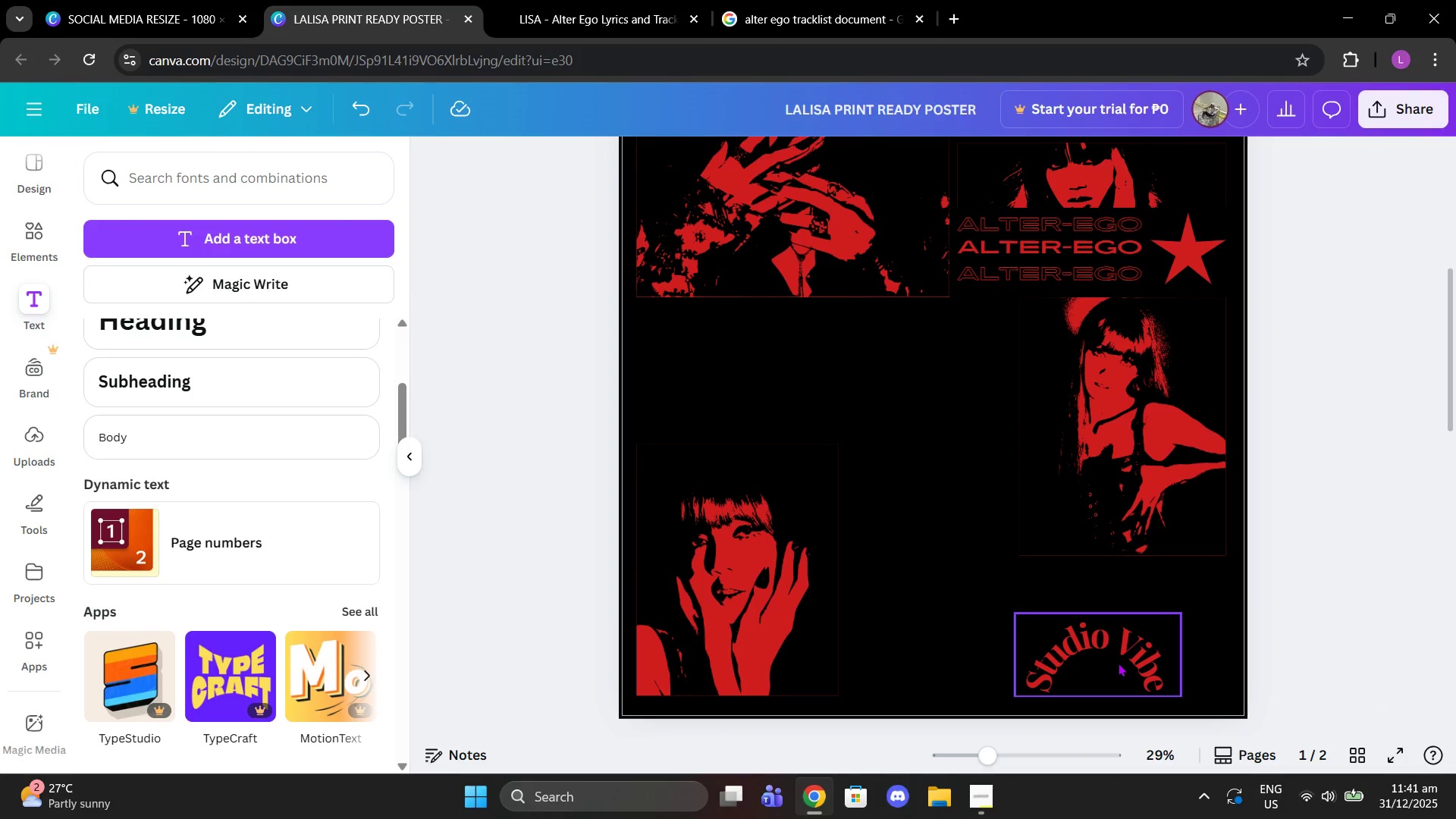 
left_click([1118, 664])
 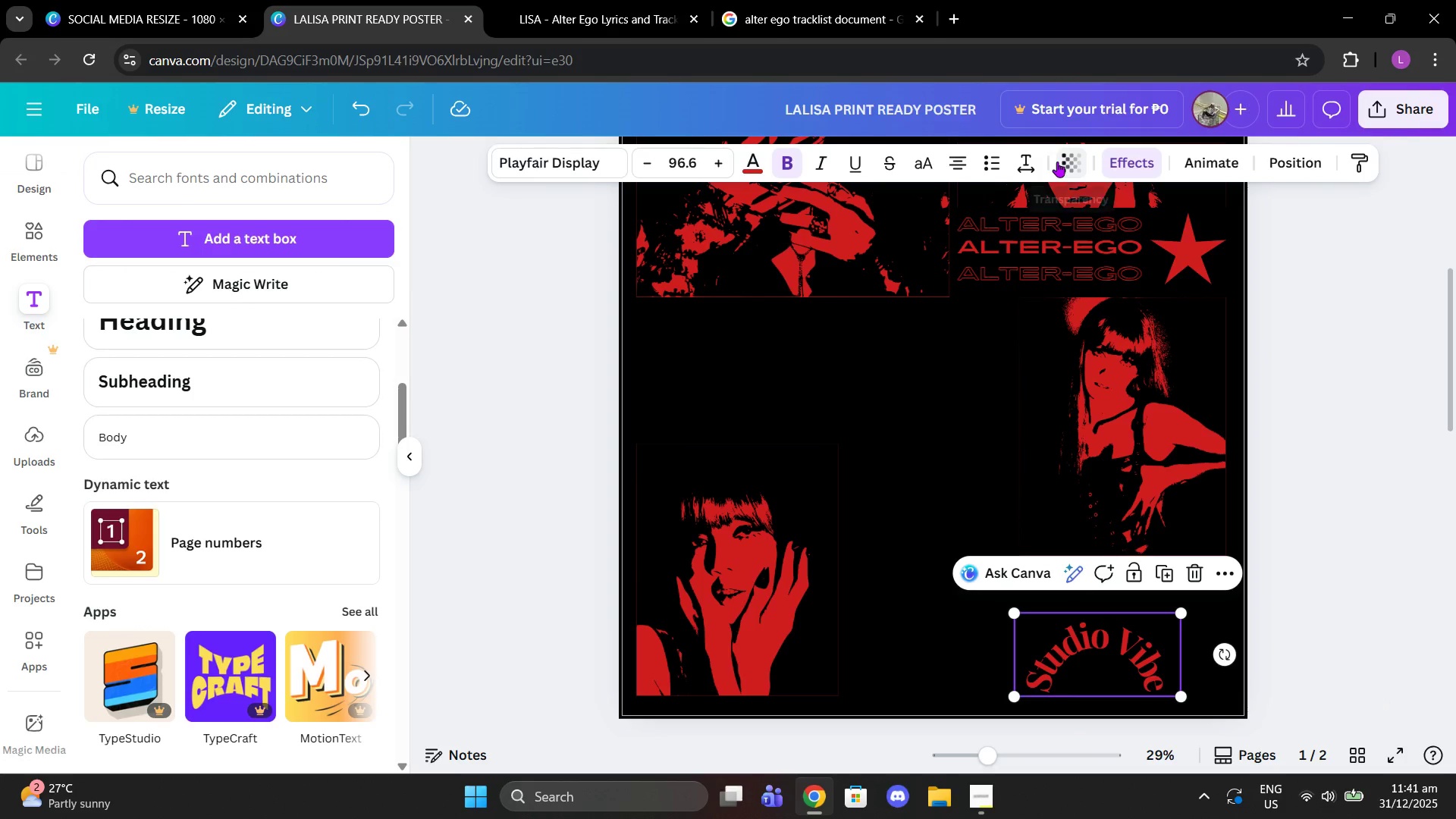 
left_click([1130, 164])
 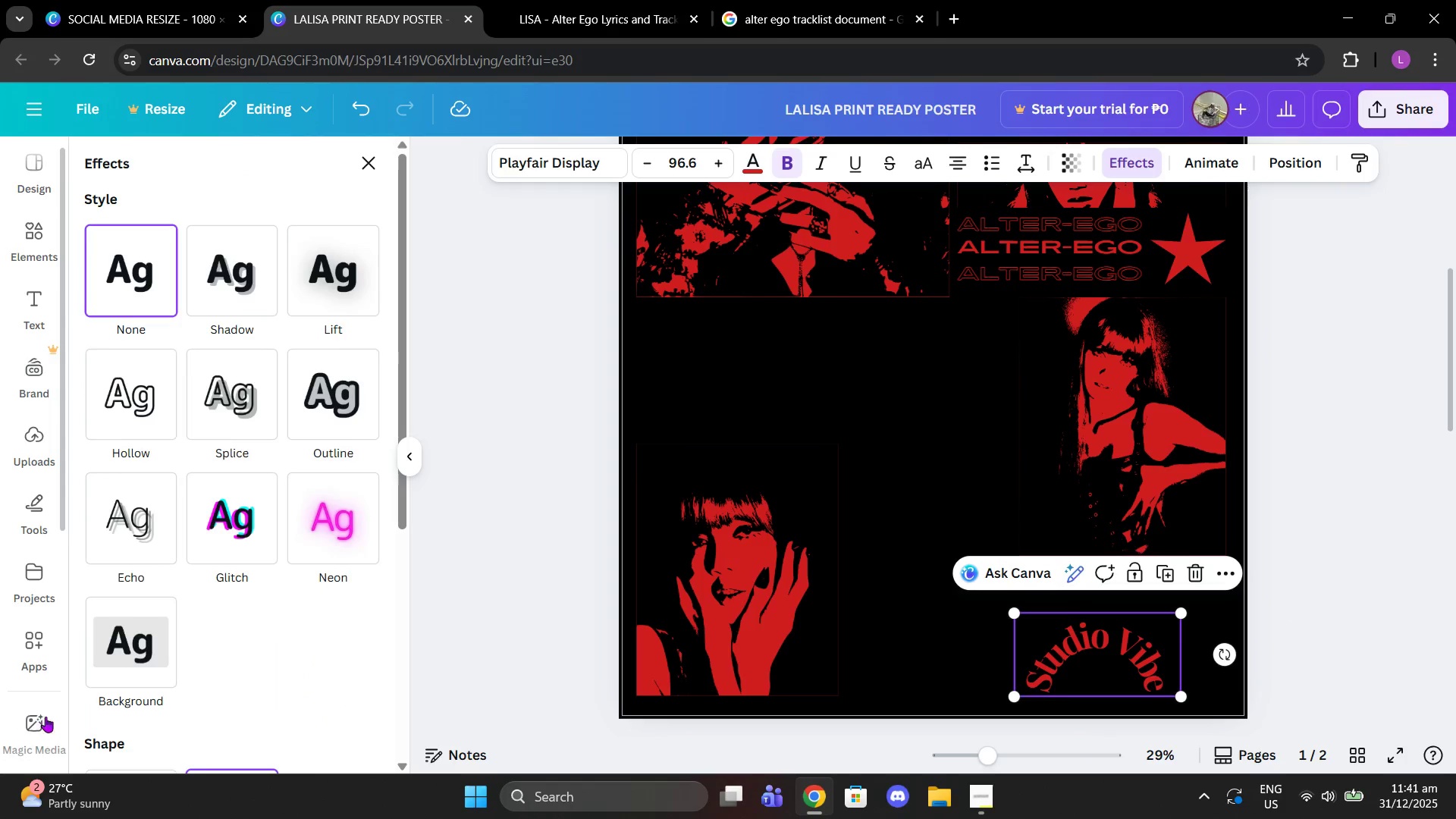 
left_click([244, 659])
 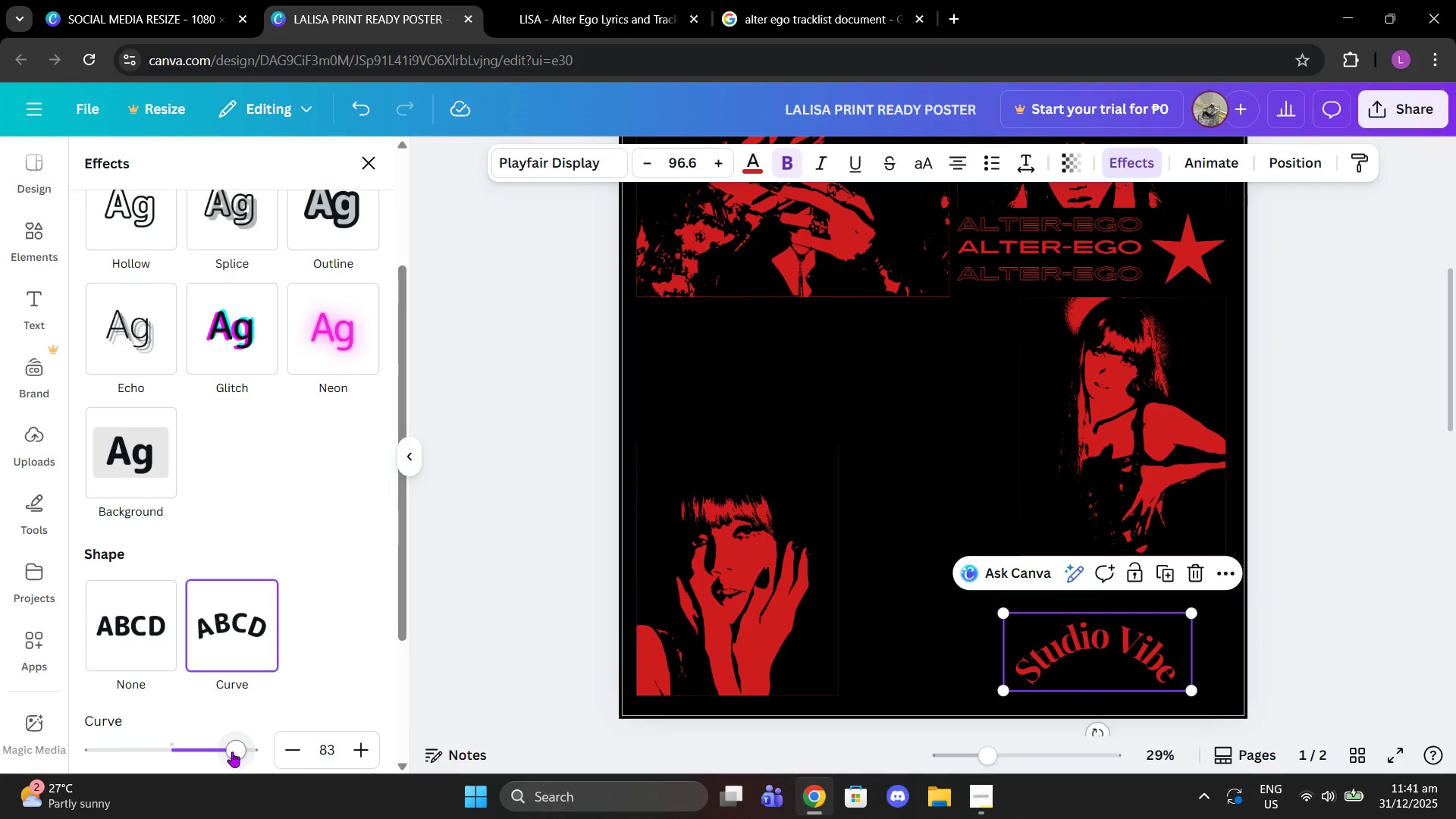 
scroll: coordinate [259, 626], scroll_direction: down, amount: 2.0
 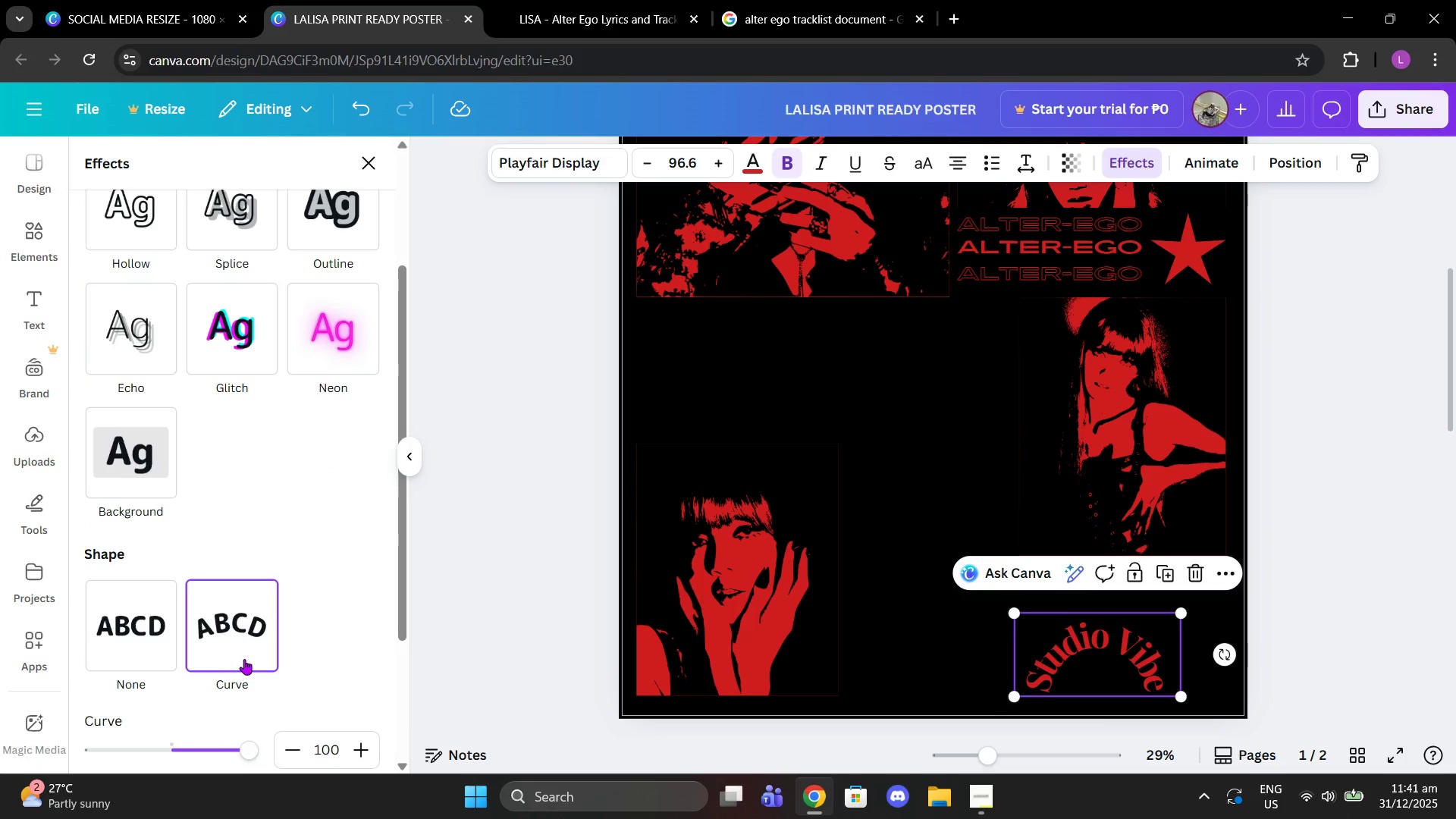 
left_click_drag(start_coordinate=[234, 752], to_coordinate=[370, 715])
 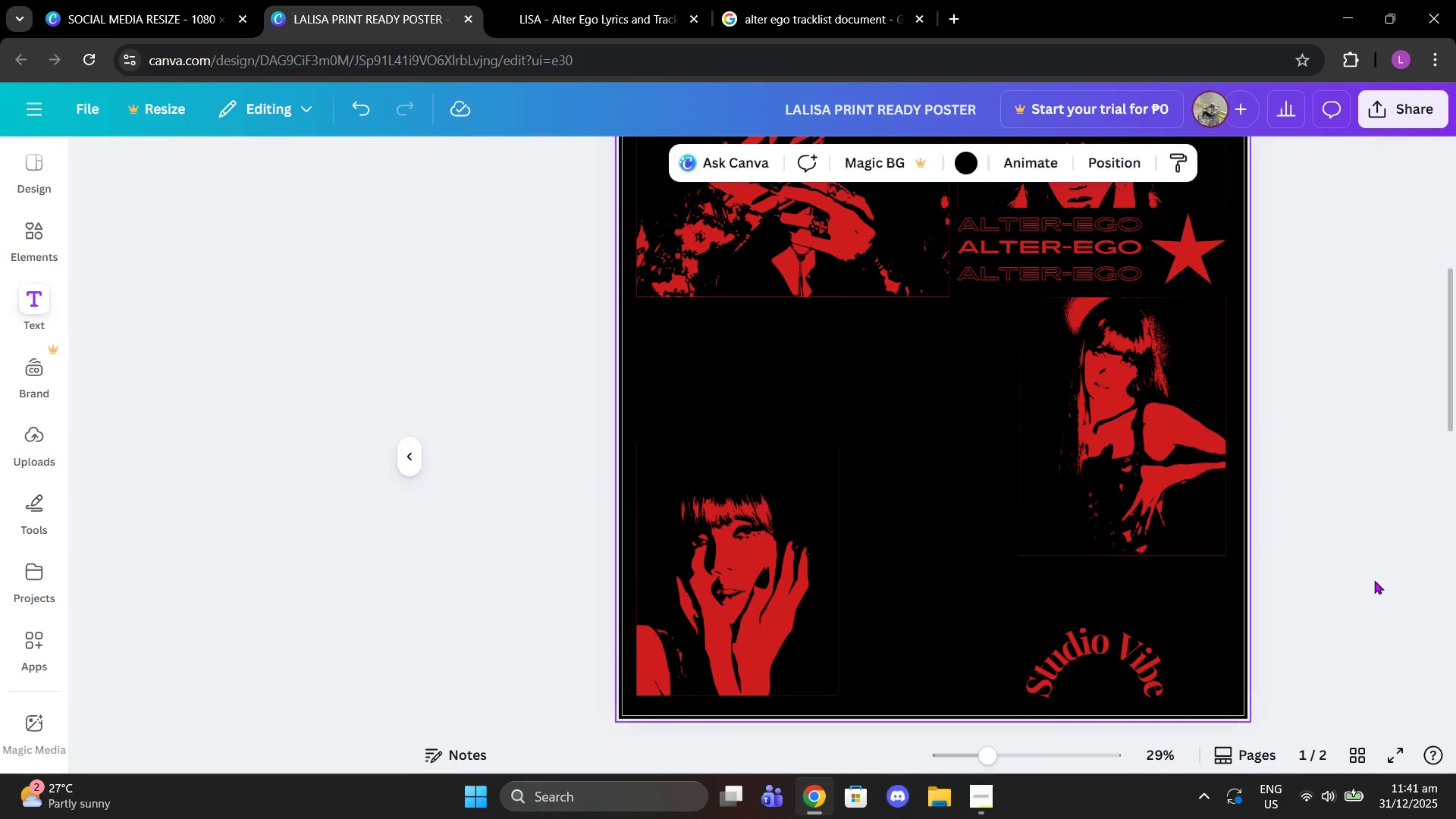 
double_click([1377, 580])
 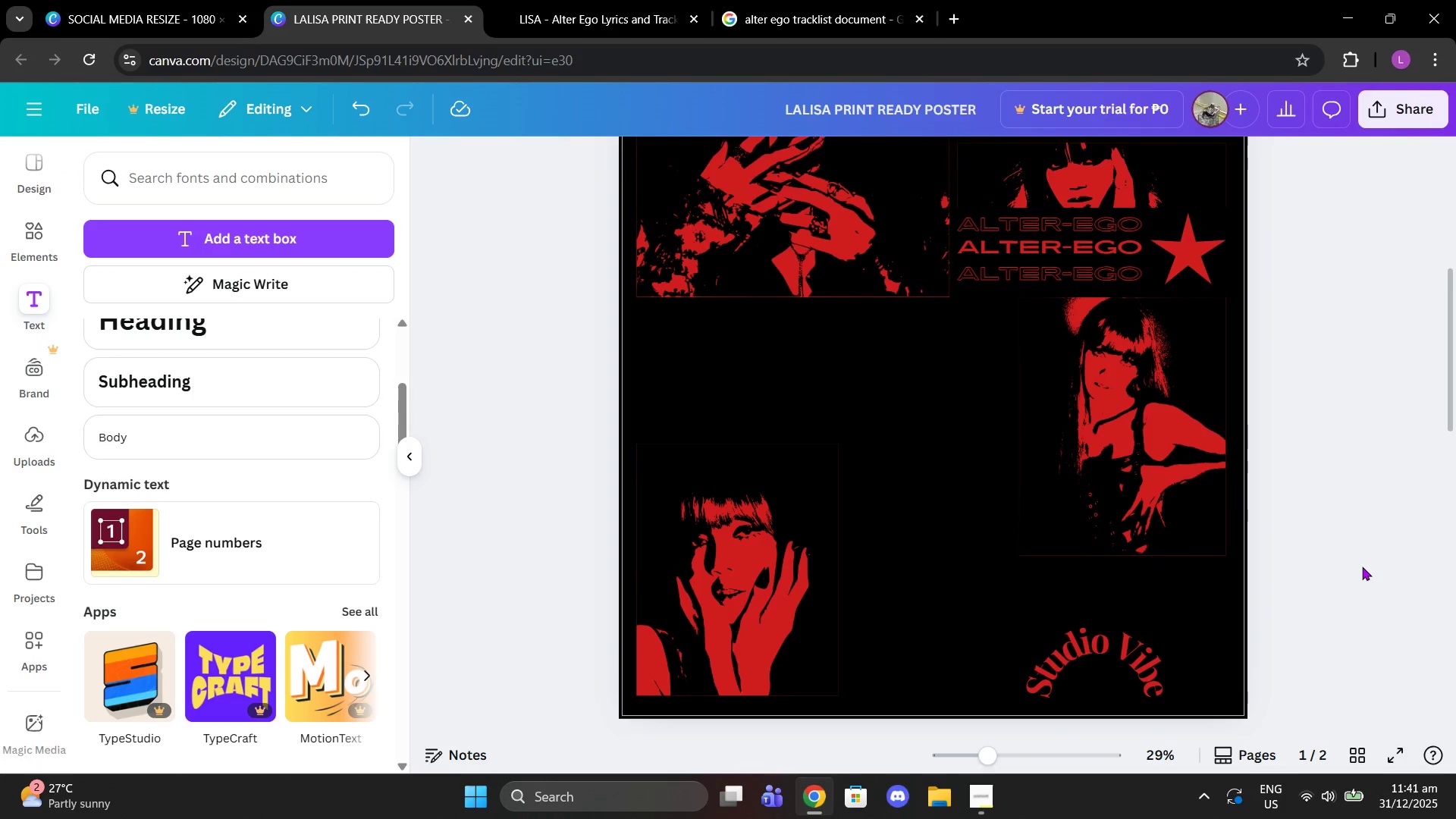 
scroll: coordinate [1361, 566], scroll_direction: down, amount: 2.0
 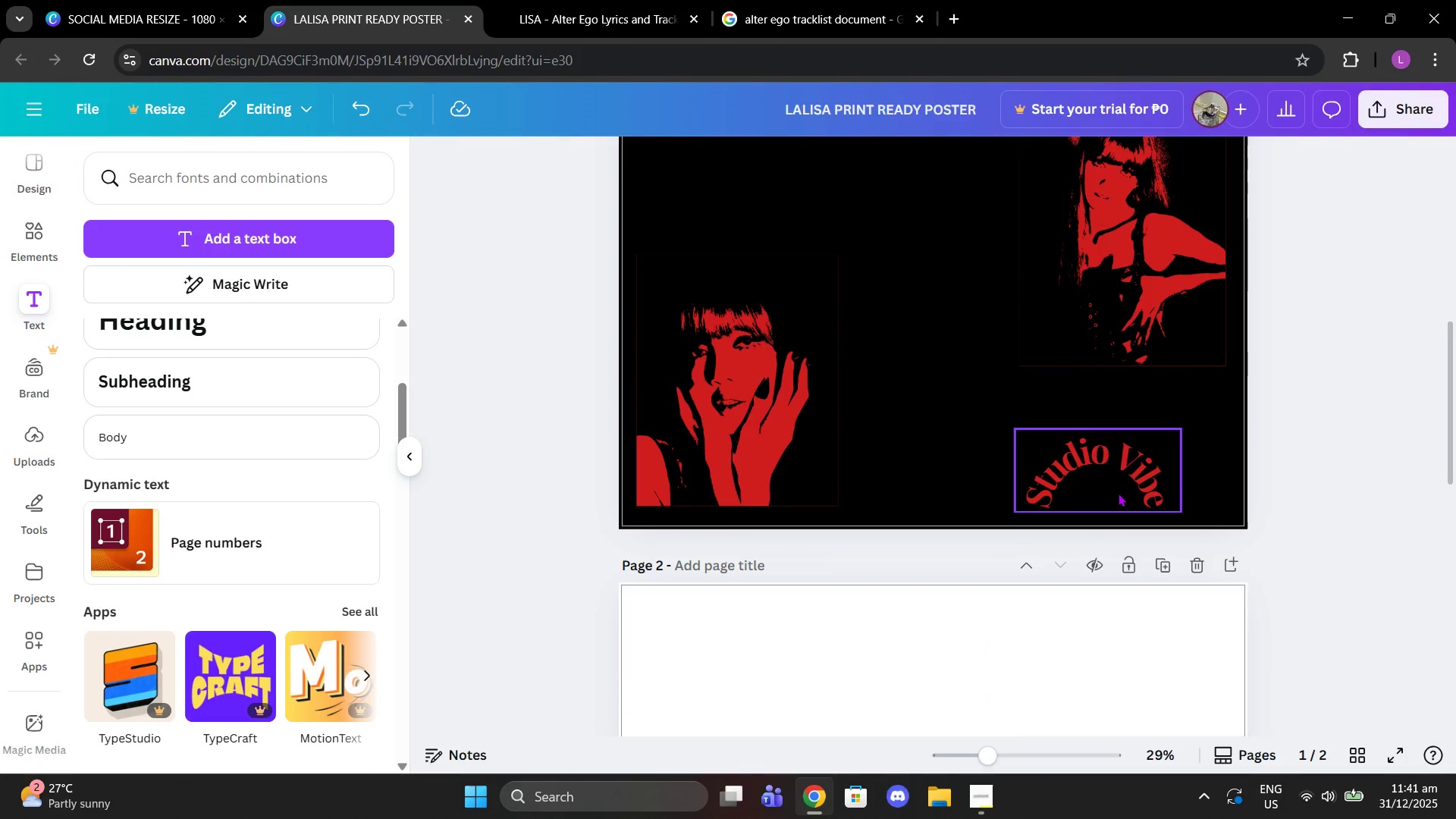 
left_click_drag(start_coordinate=[1117, 493], to_coordinate=[1138, 444])
 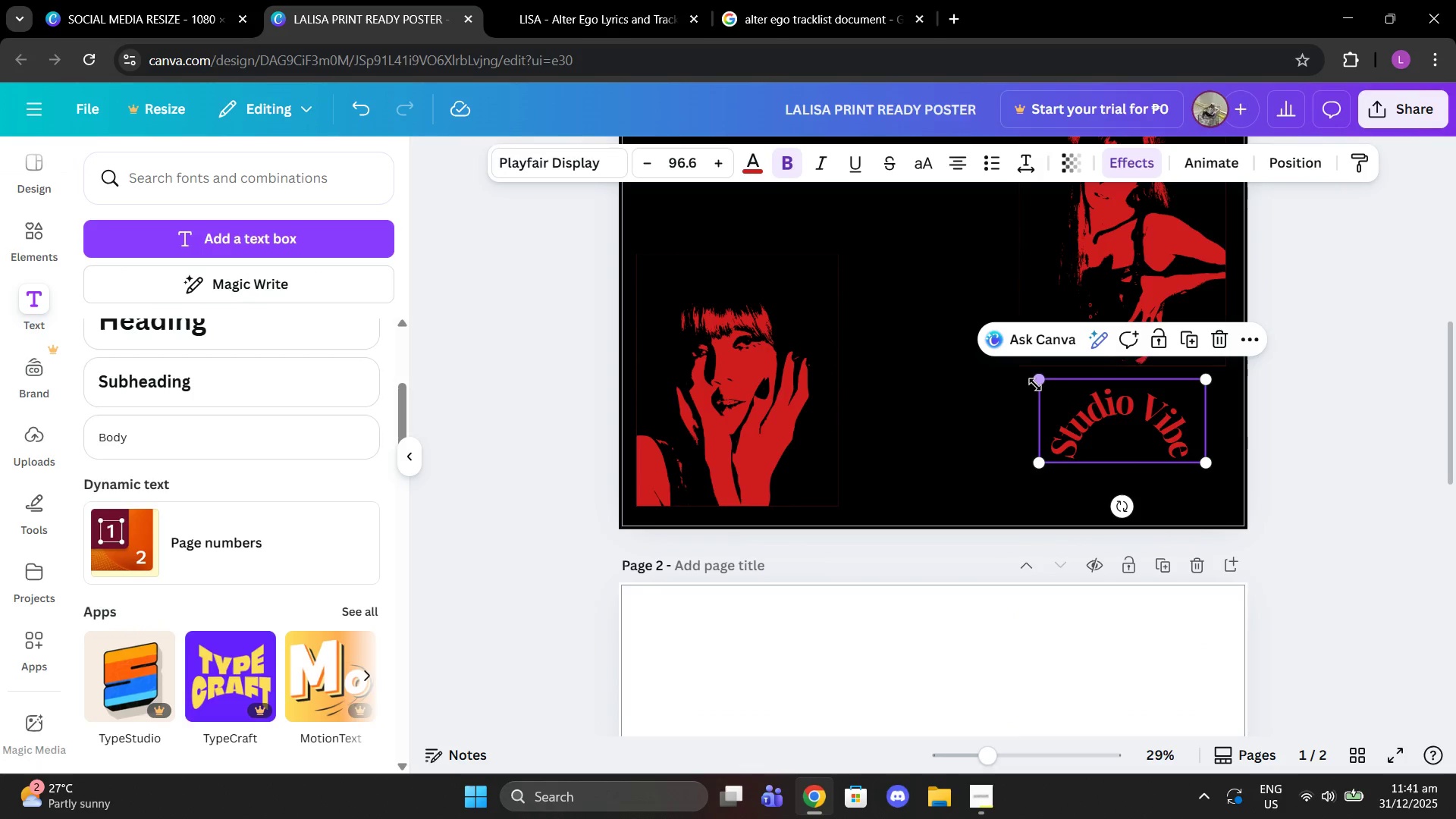 
left_click_drag(start_coordinate=[1035, 382], to_coordinate=[1109, 418])
 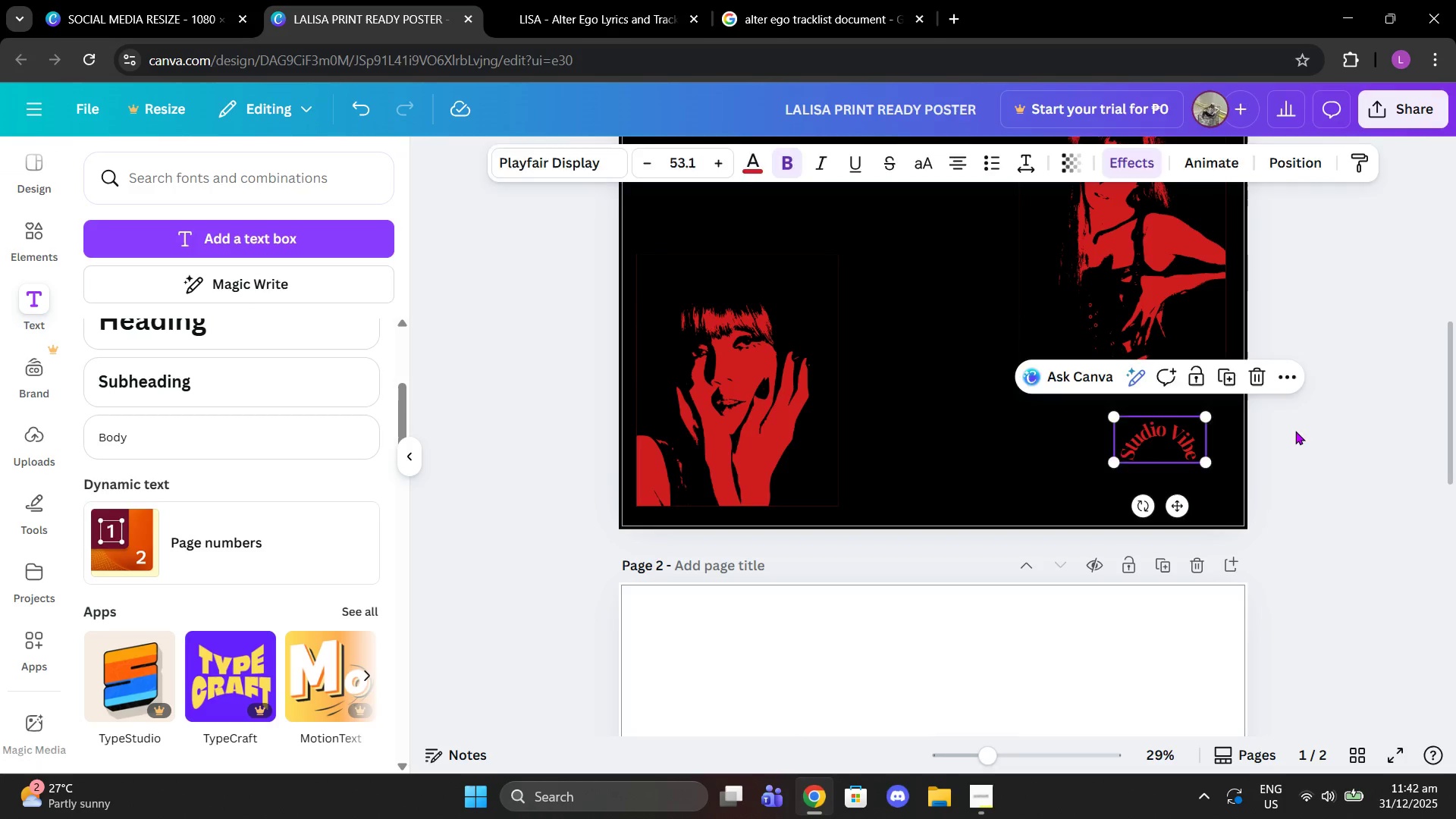 
left_click([1295, 431])
 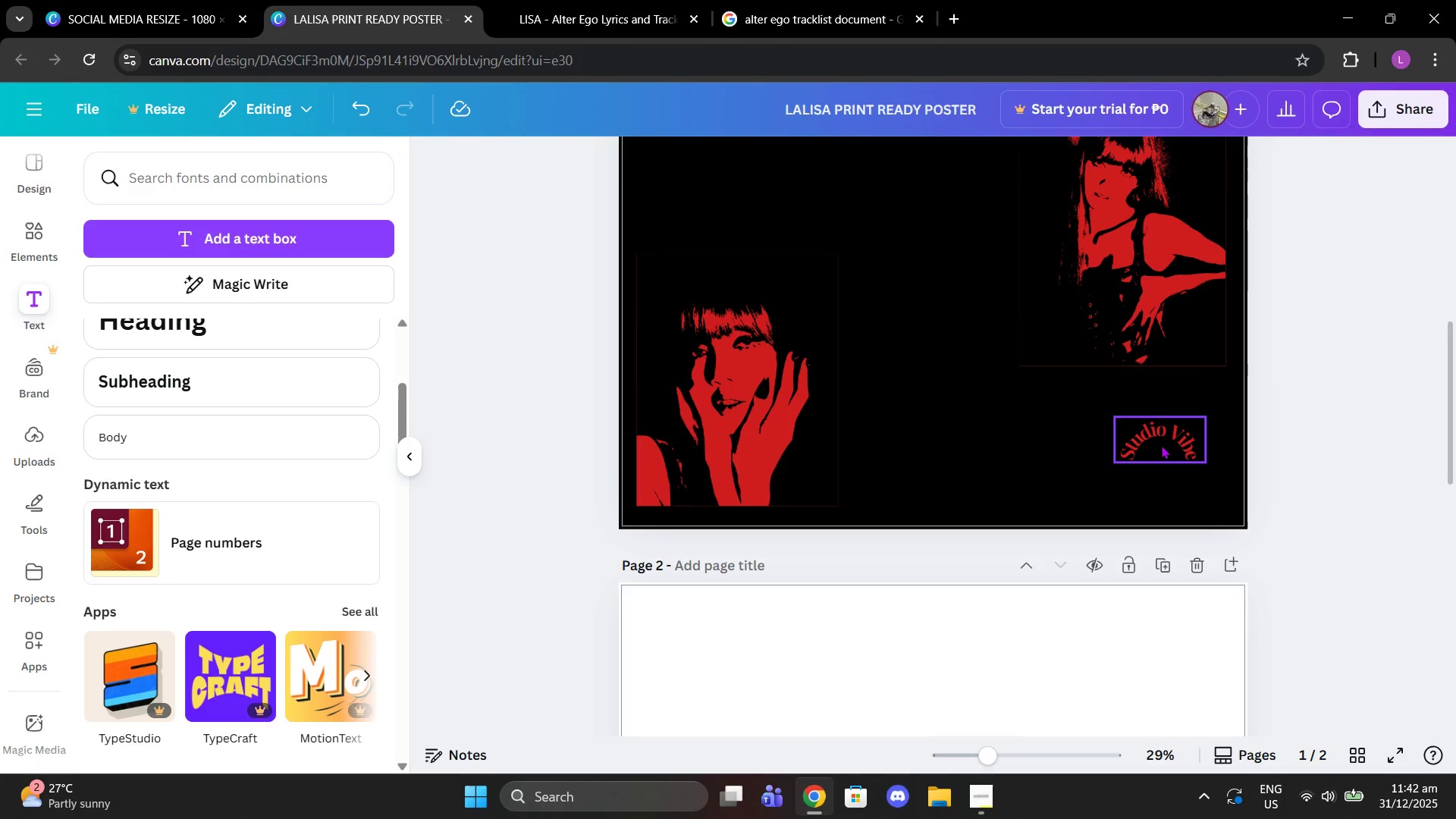 
left_click_drag(start_coordinate=[1161, 445], to_coordinate=[1190, 447])
 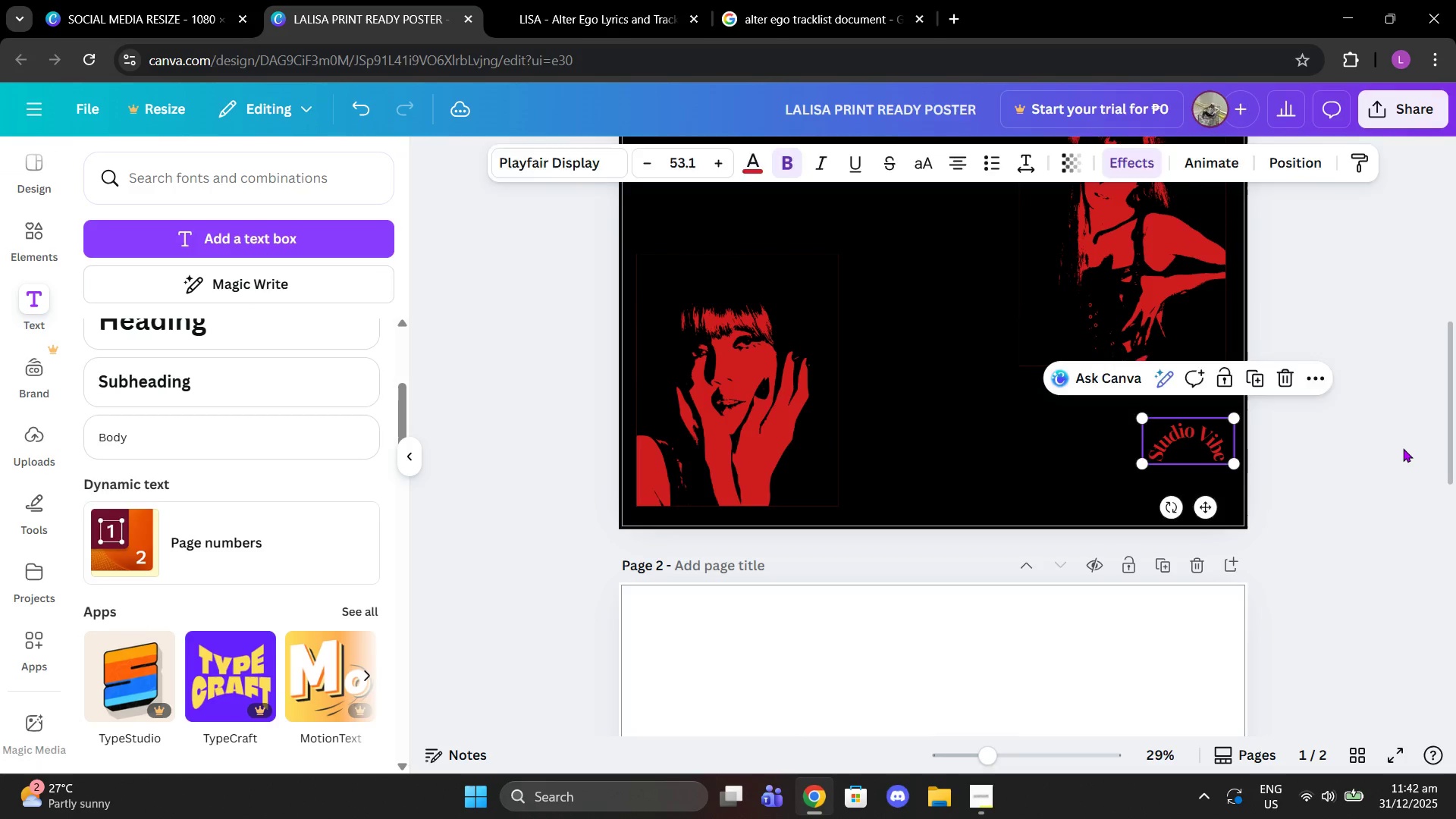 
left_click([1403, 448])
 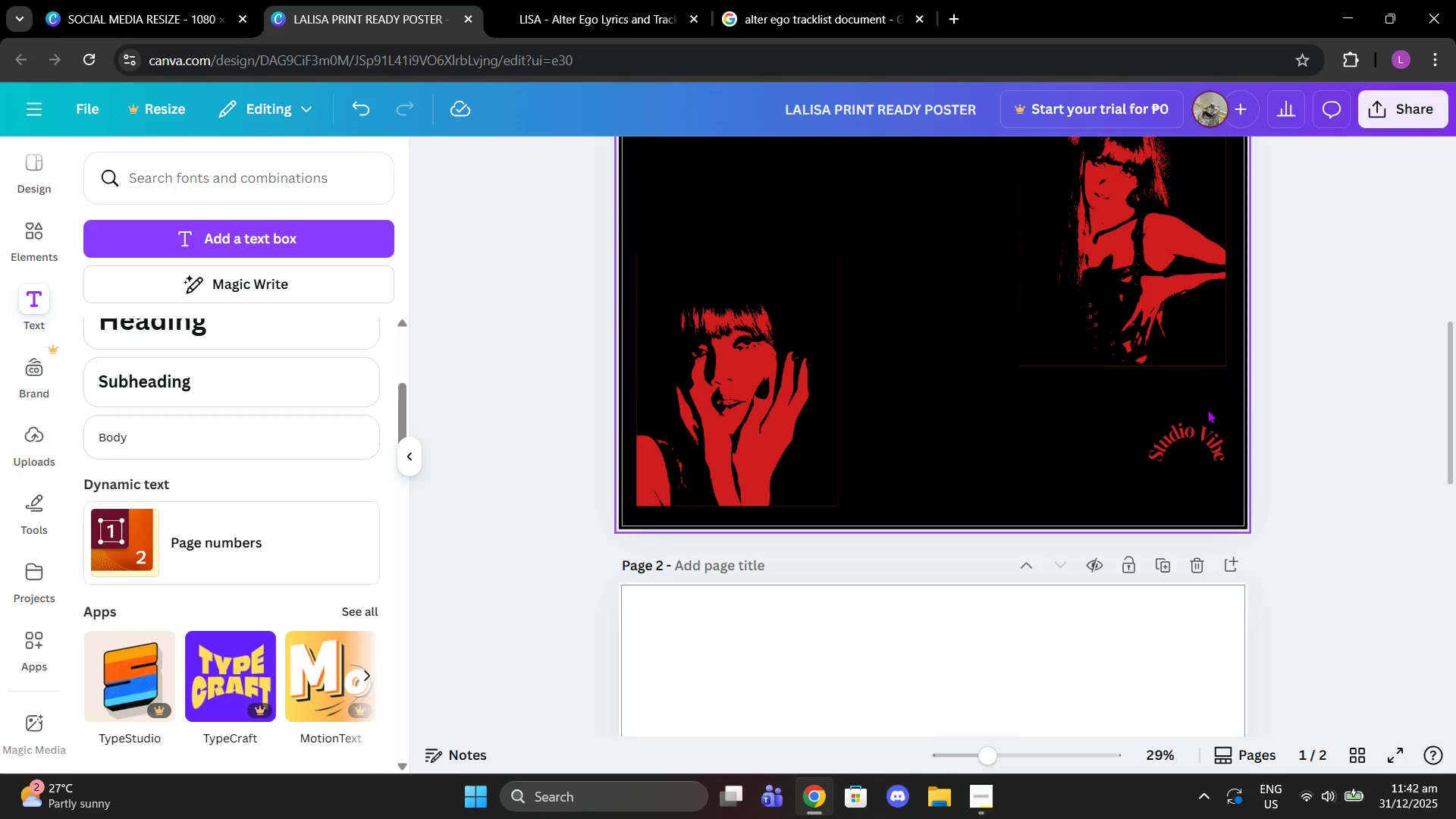 
left_click([1178, 422])
 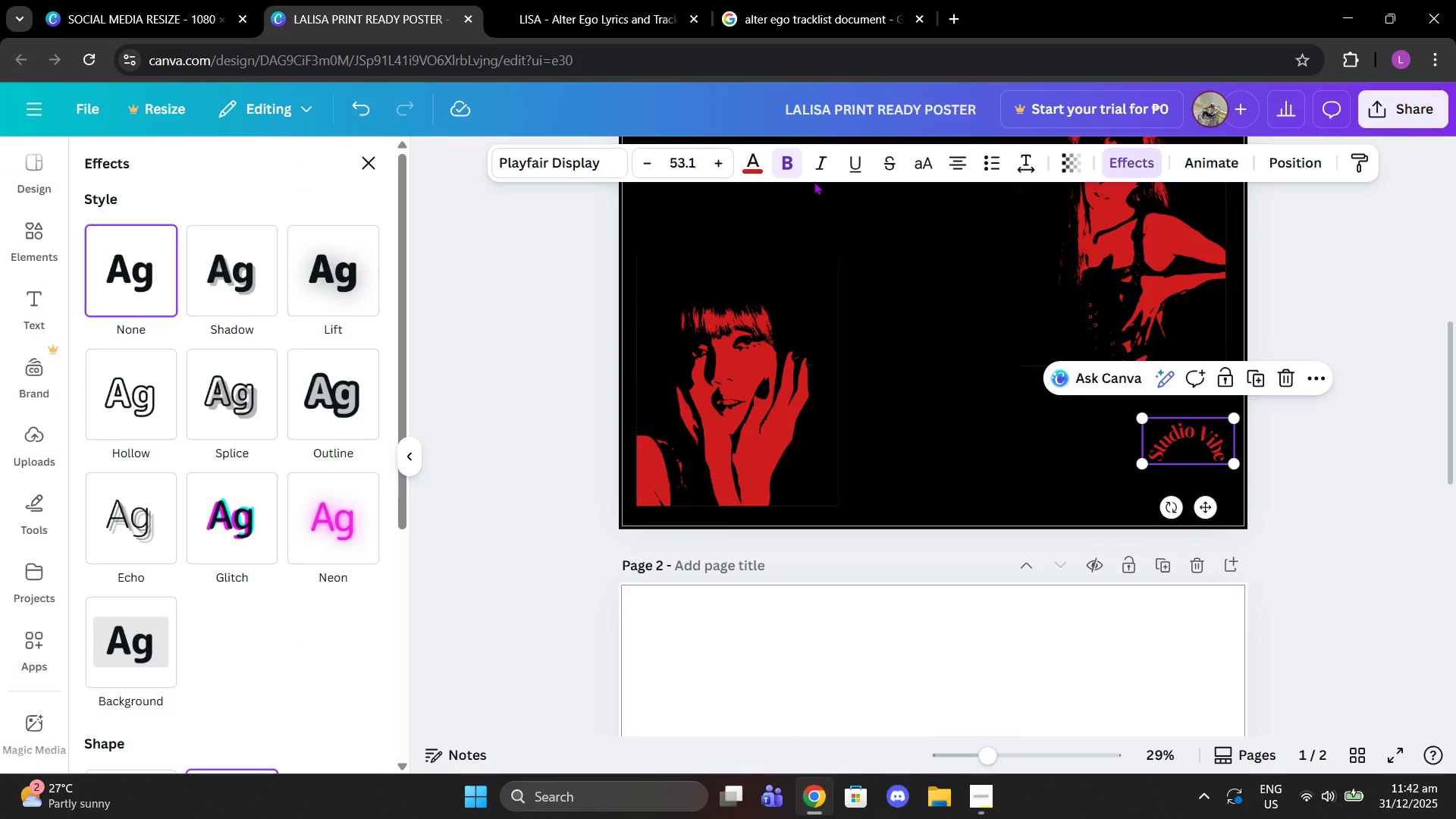 
left_click([369, 168])
 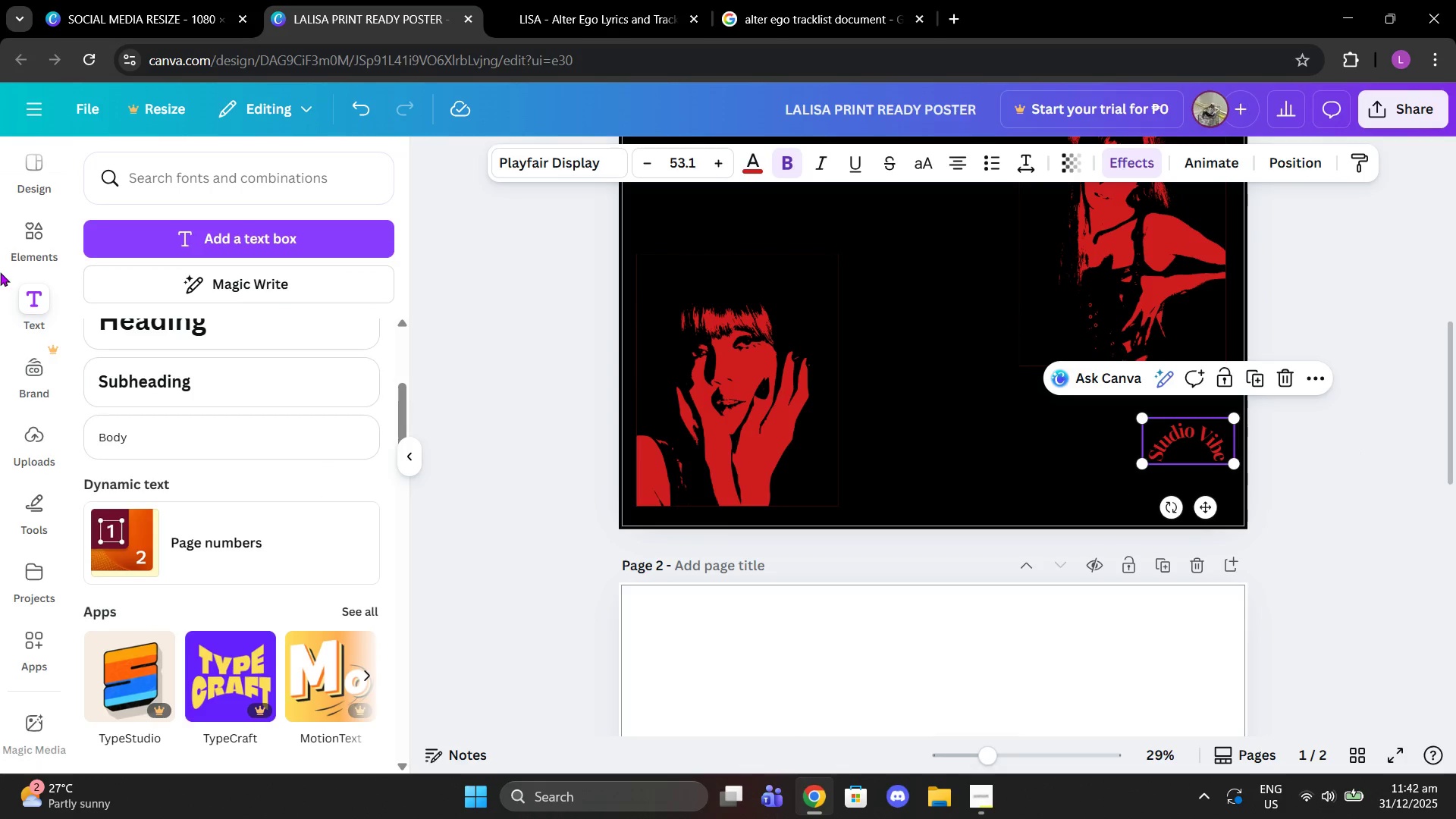 
left_click([17, 244])
 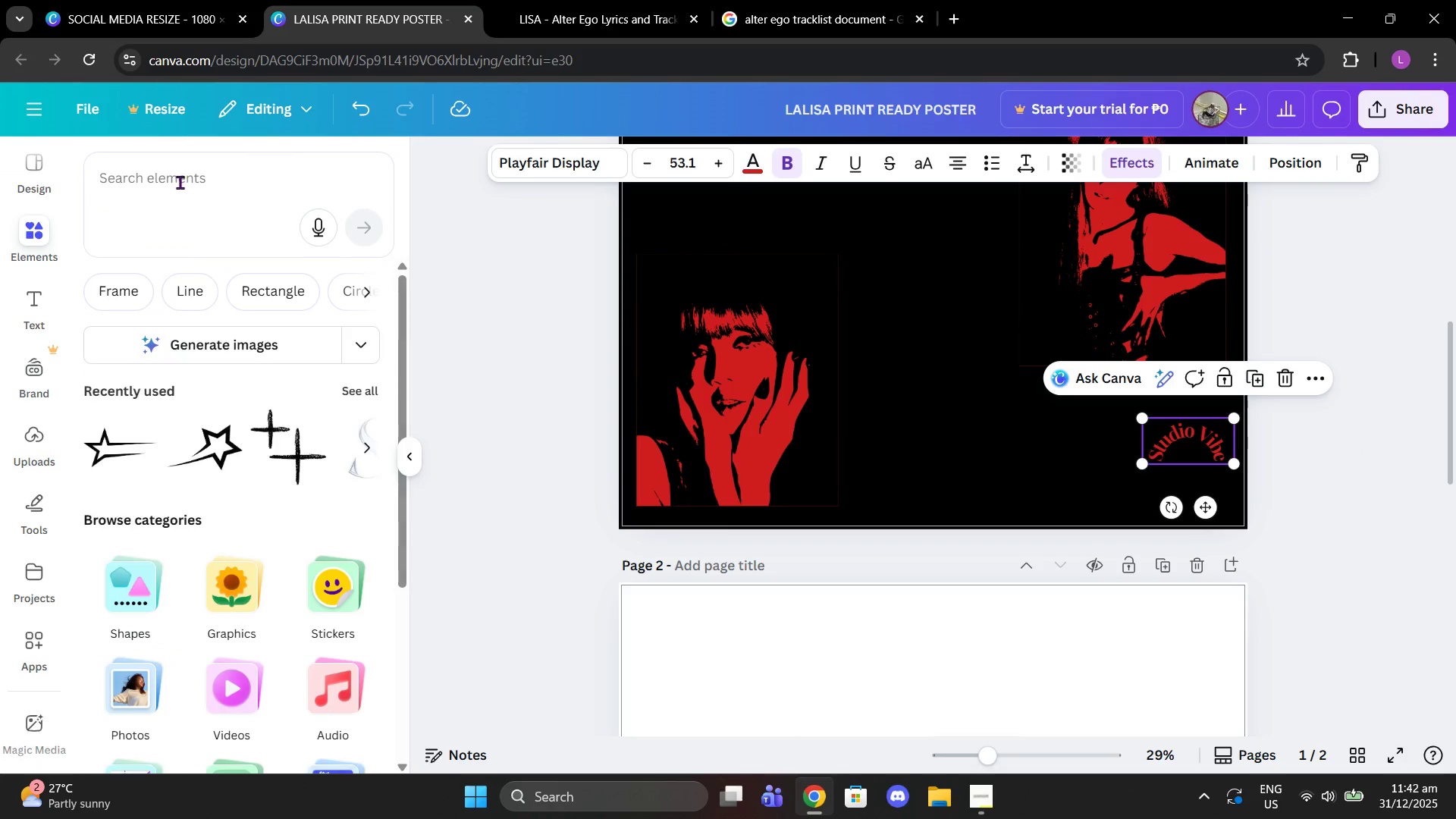 
left_click([180, 181])
 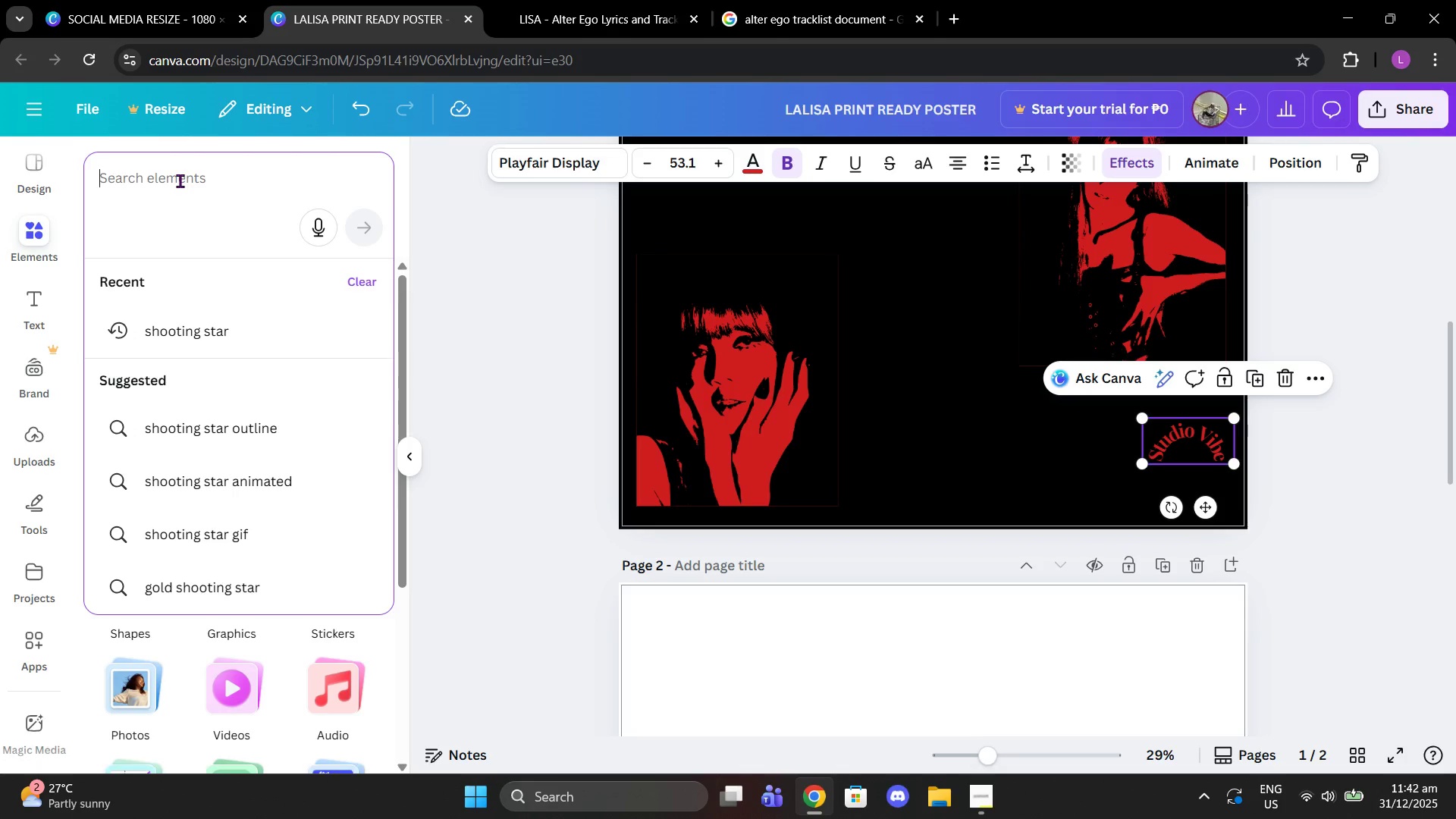 
type(record)
 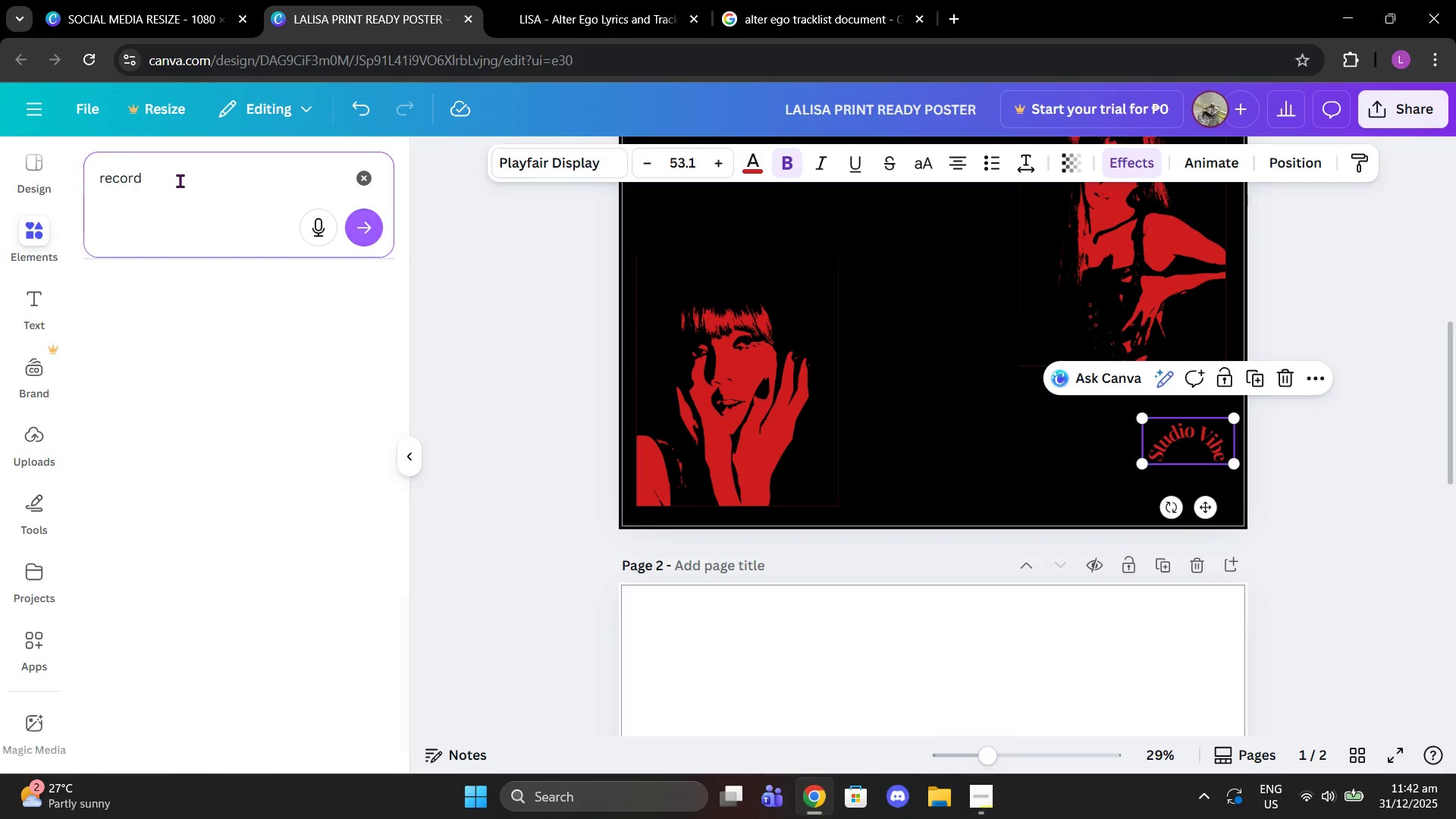 
key(Enter)
 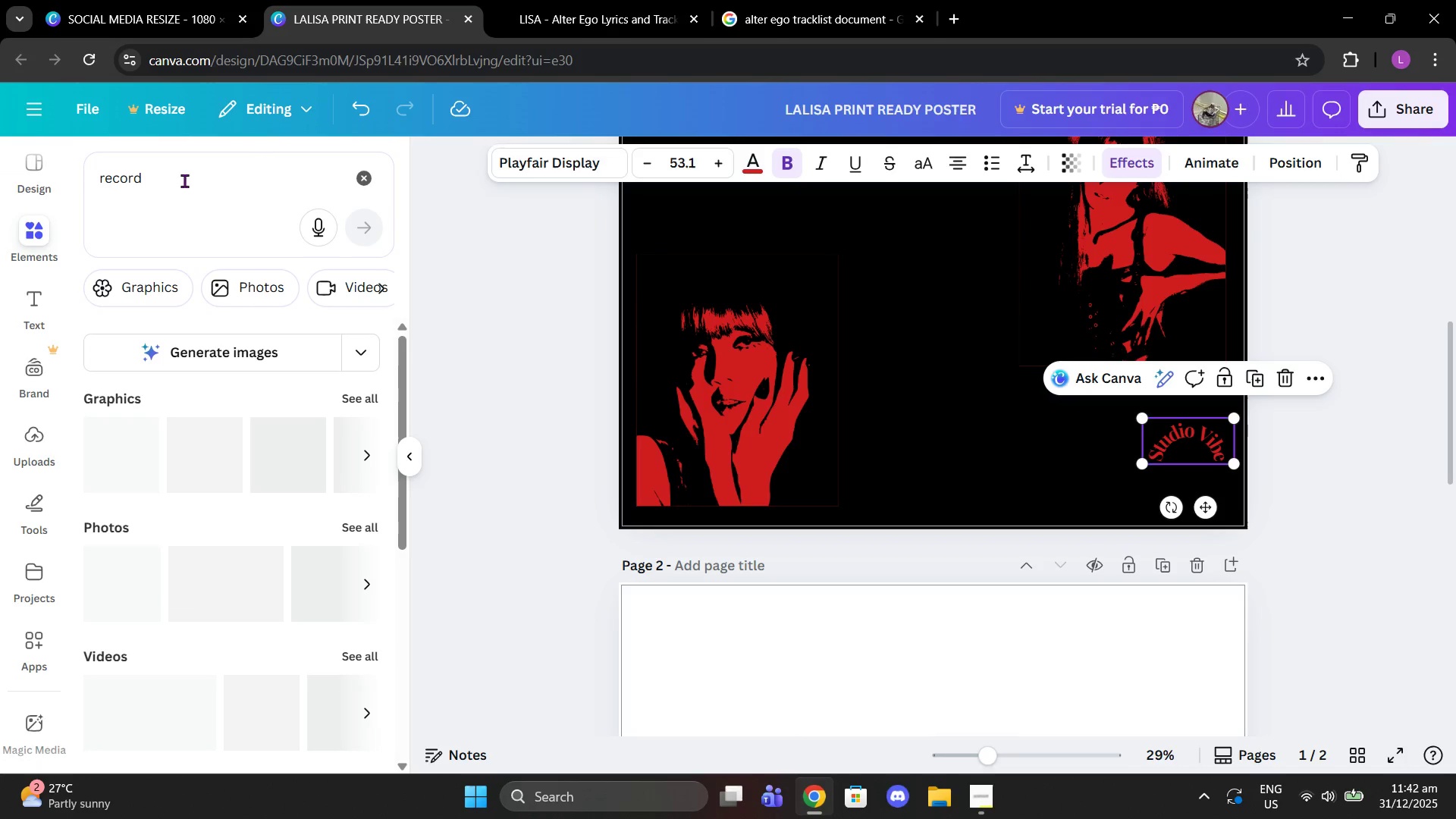 
left_click_drag(start_coordinate=[214, 183], to_coordinate=[83, 172])
 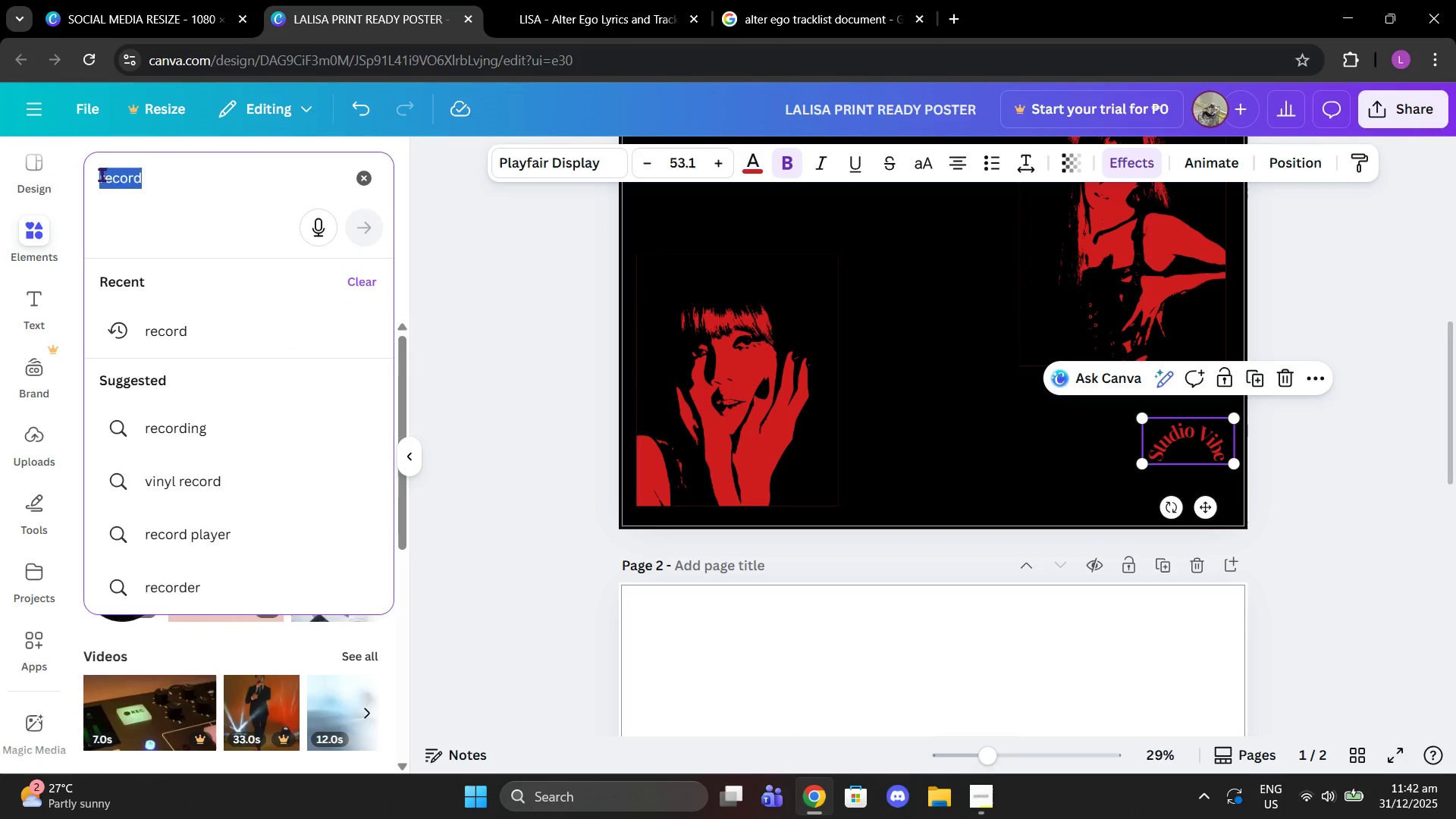 
type(cd)
 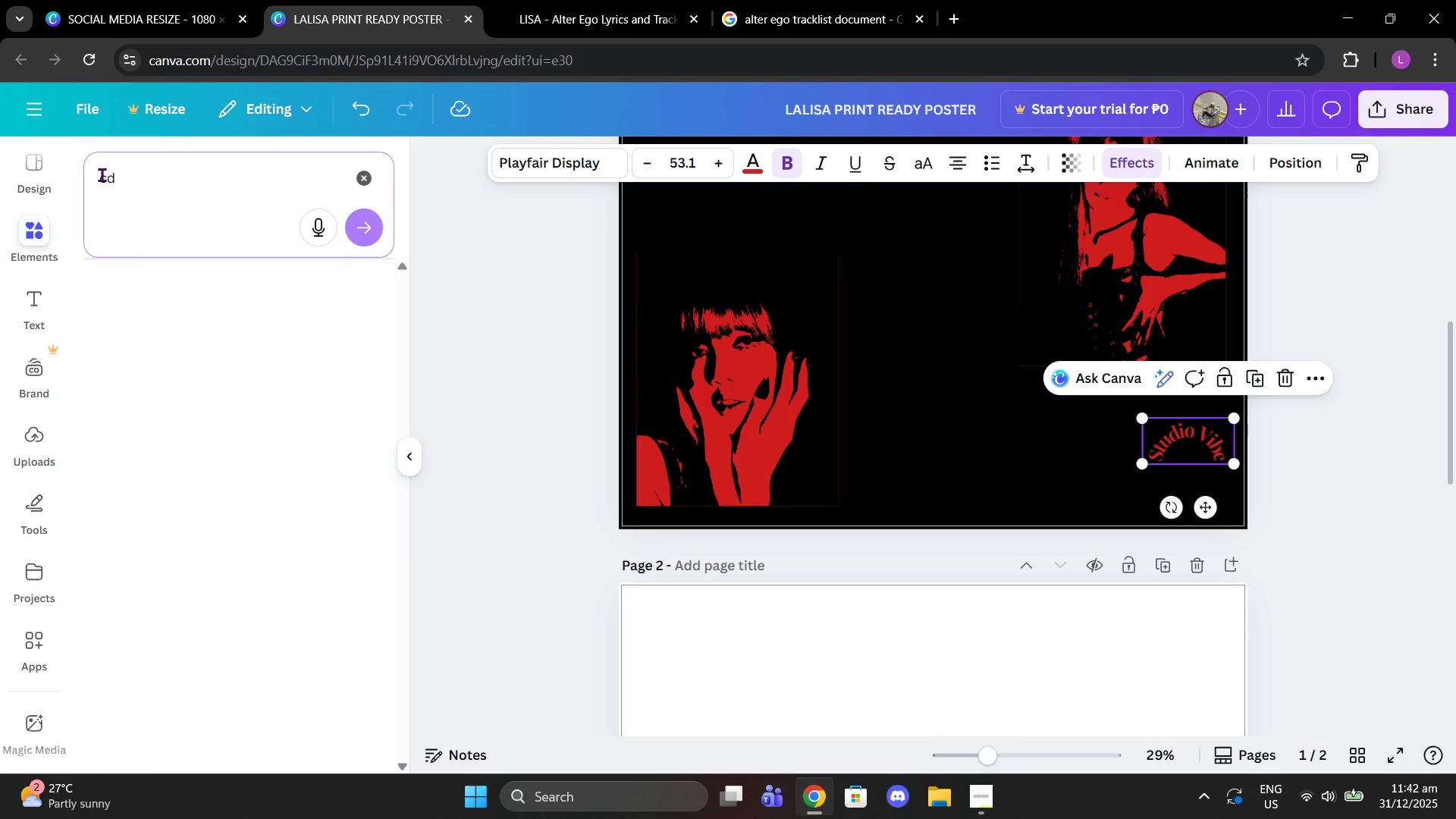 
key(Enter)
 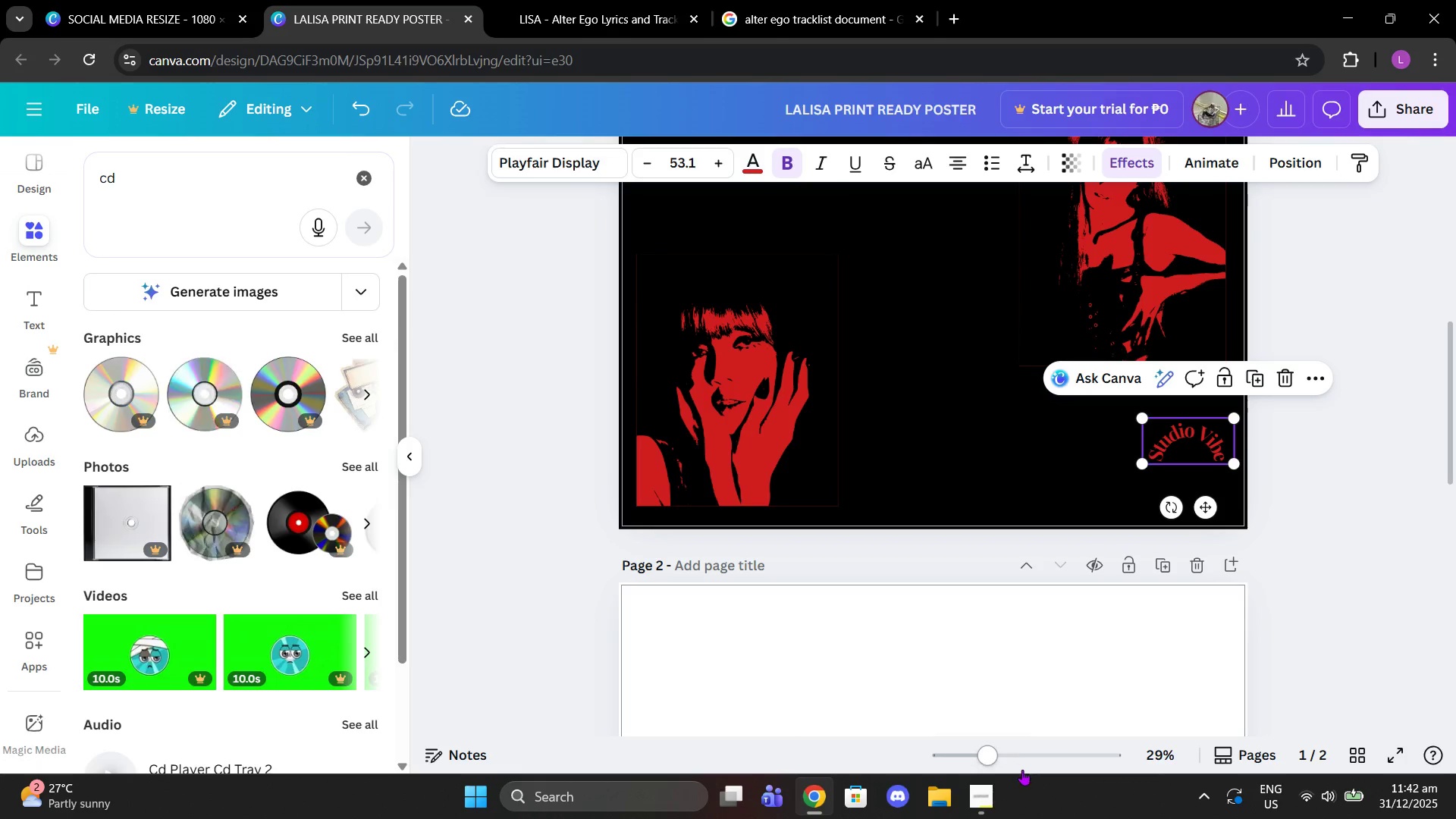 
left_click([974, 792])